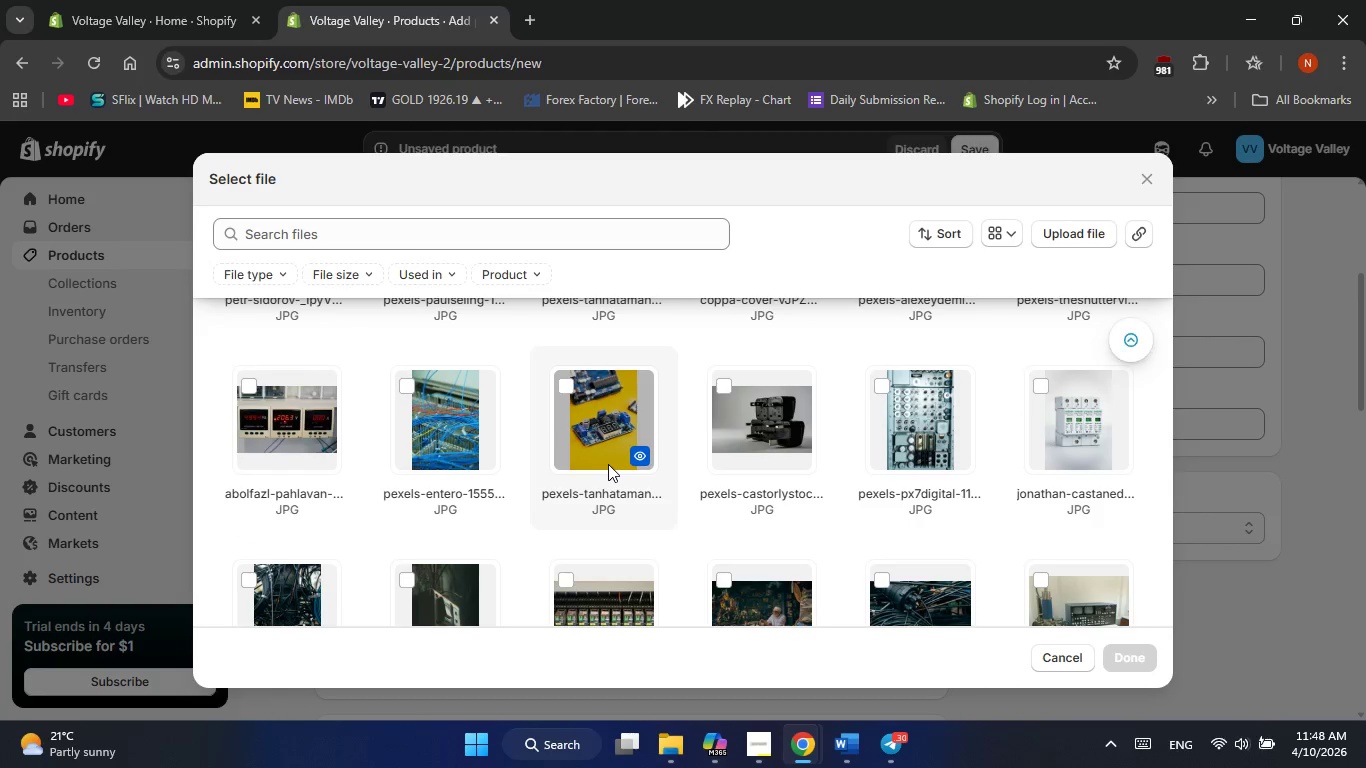 
scroll: coordinate [608, 464], scroll_direction: down, amount: 1.0
 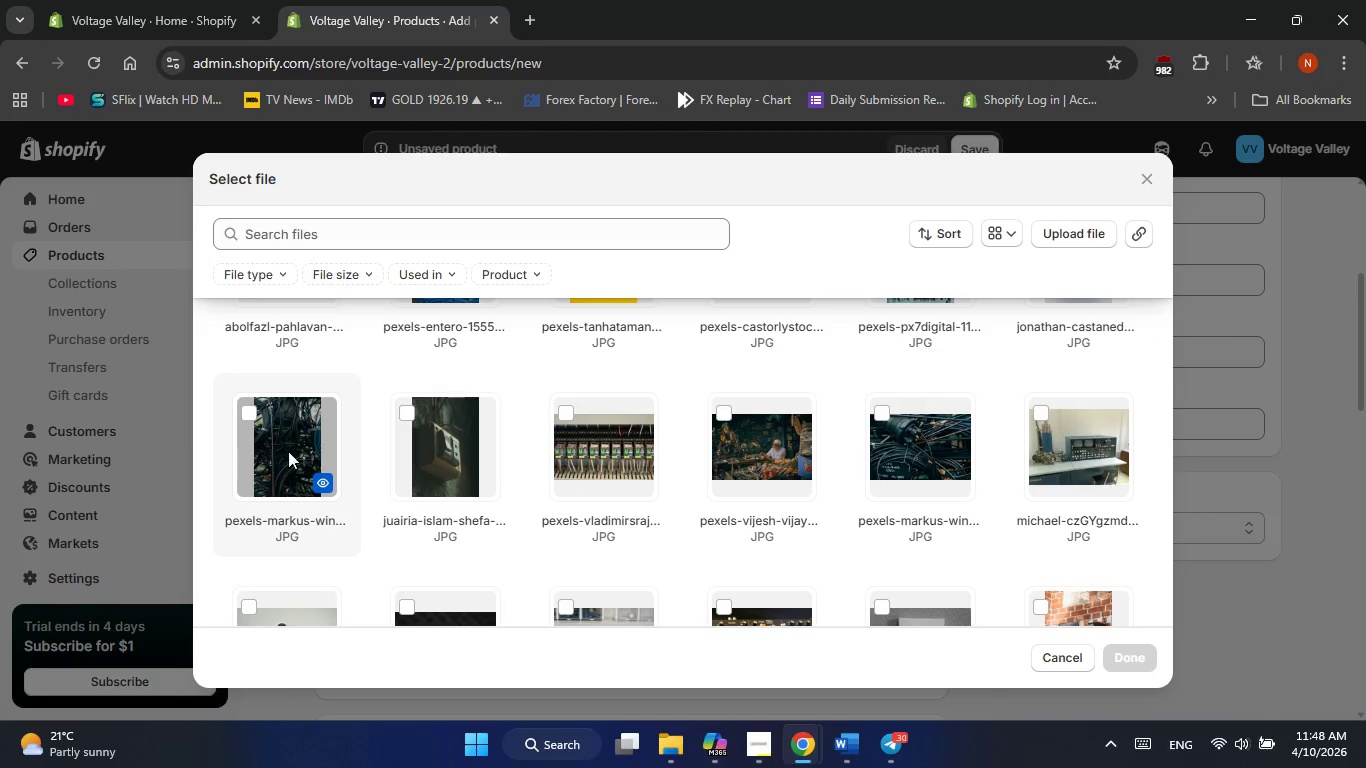 
left_click([291, 451])
 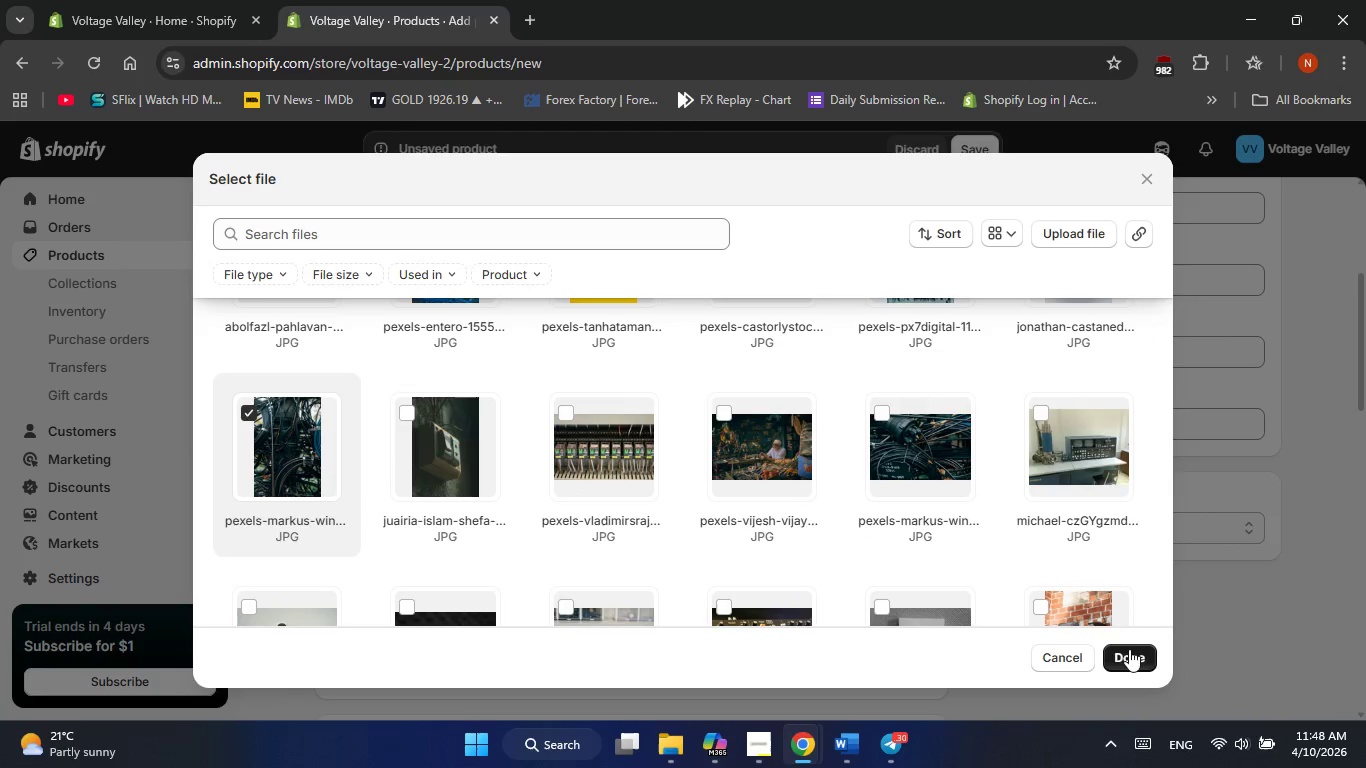 
left_click([1130, 651])
 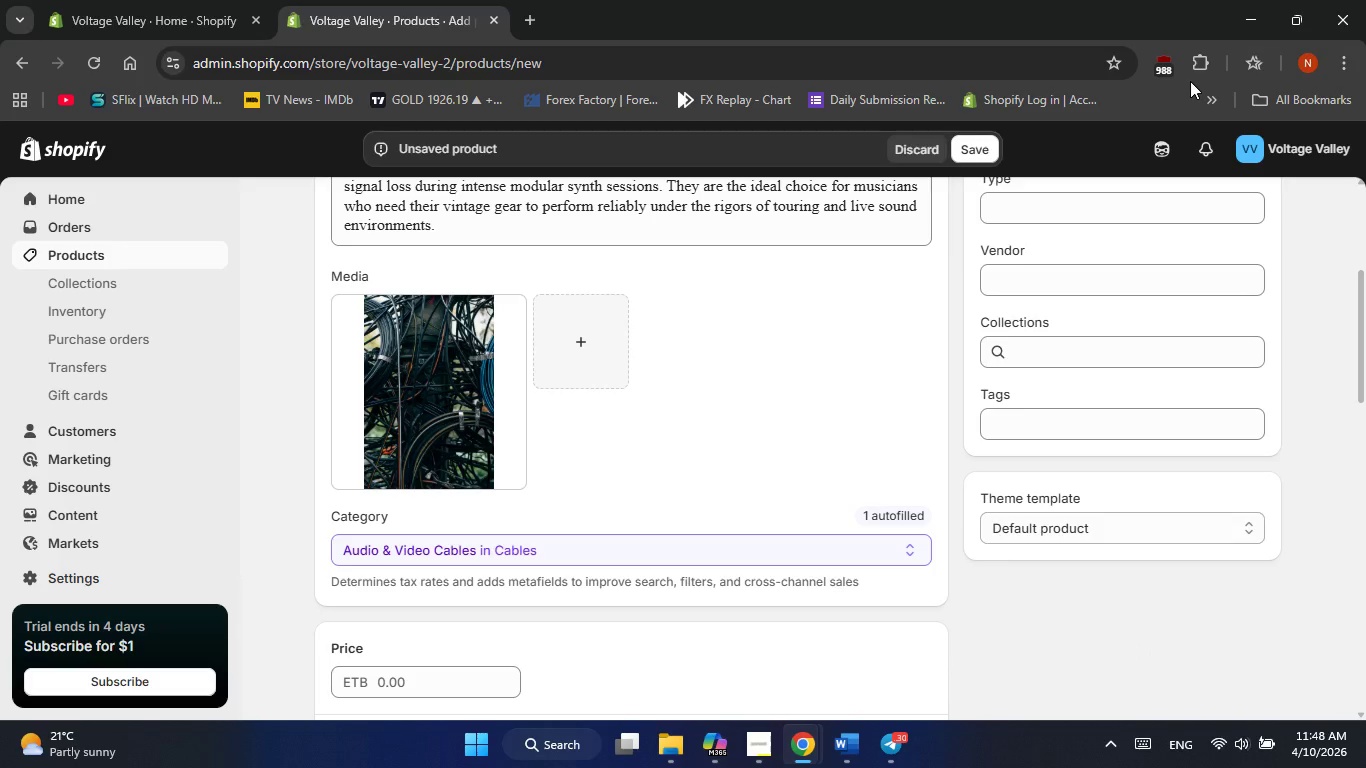 
wait(17.2)
 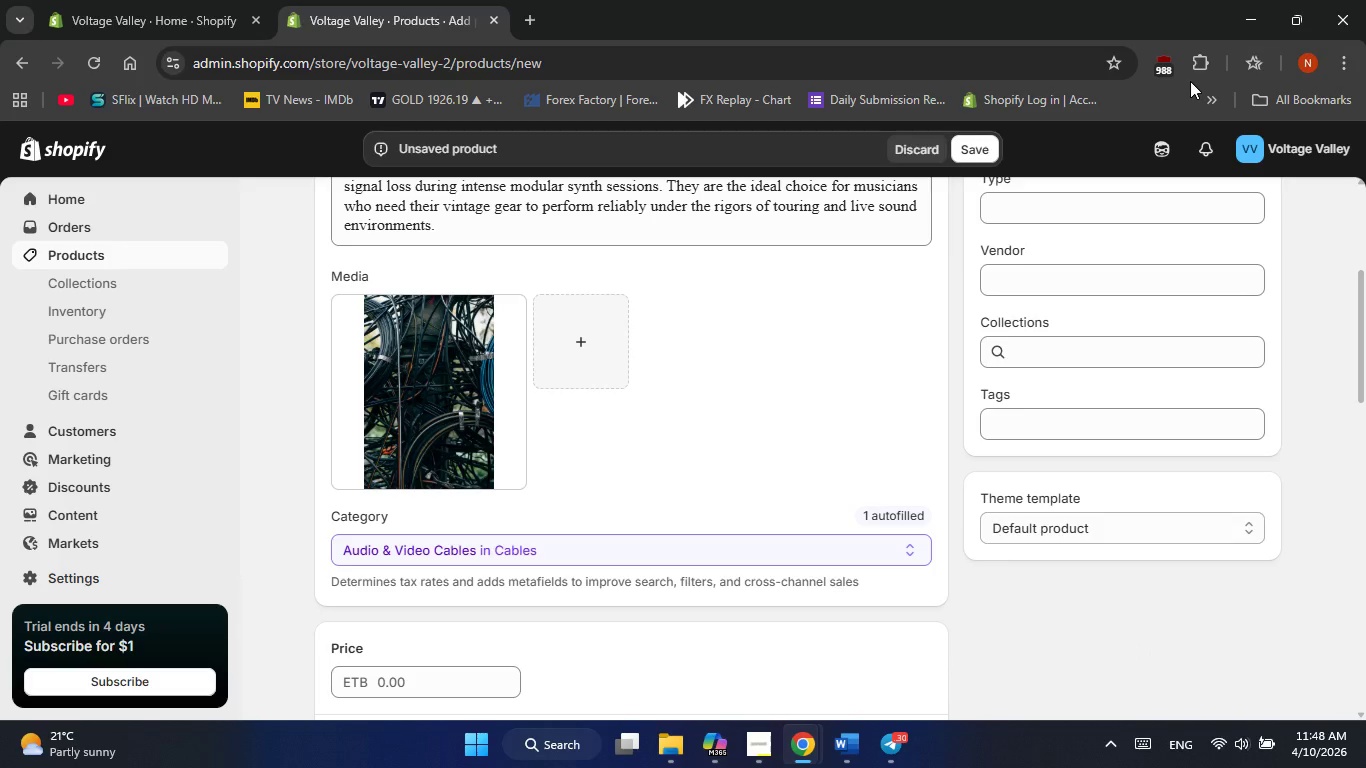 
left_click([469, 349])
 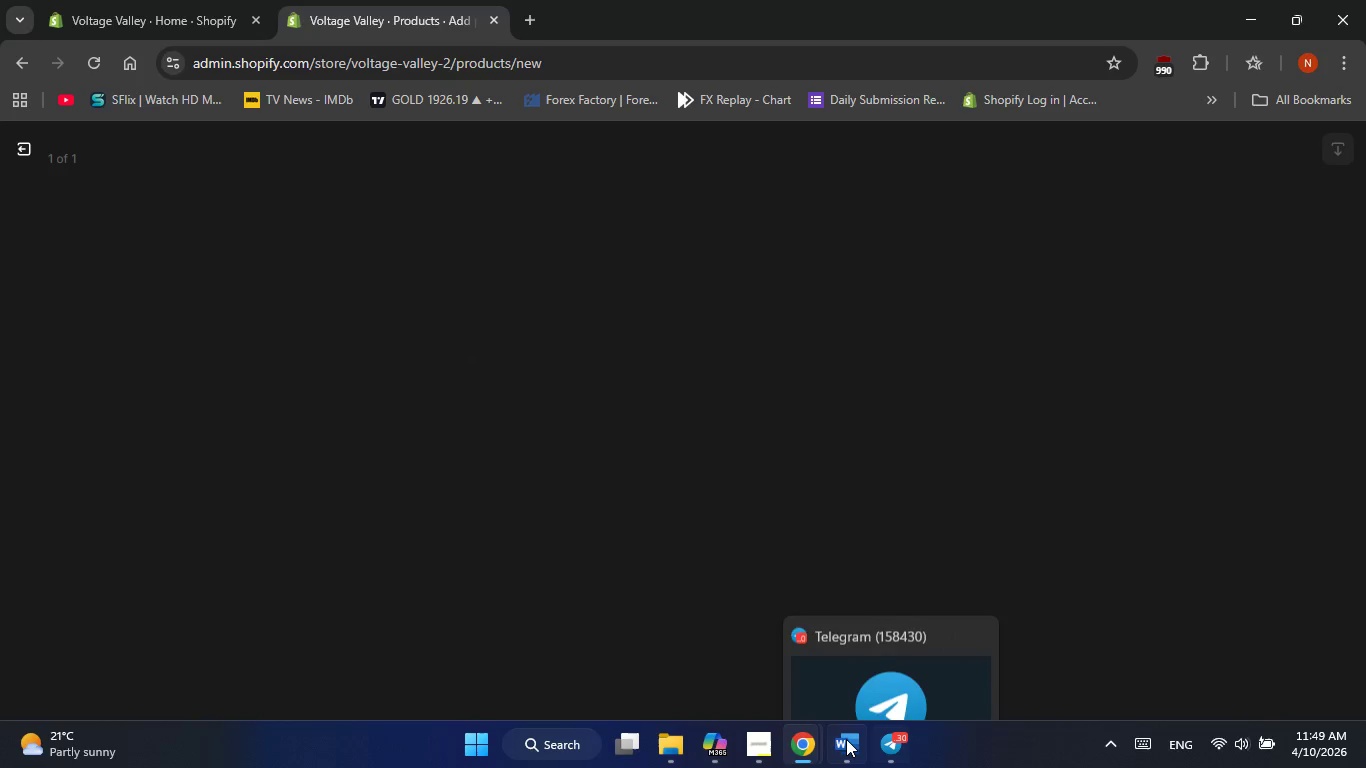 
left_click([846, 739])
 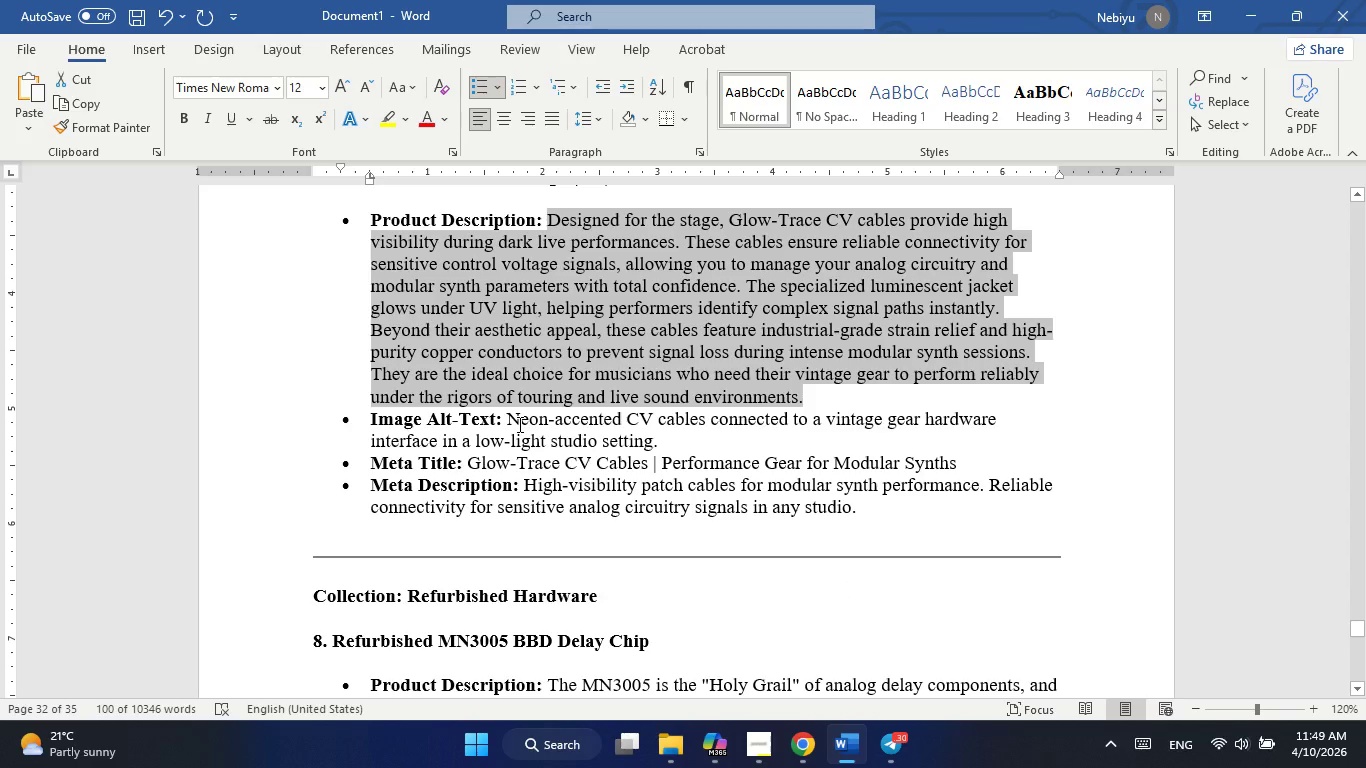 
left_click_drag(start_coordinate=[509, 415], to_coordinate=[656, 443])
 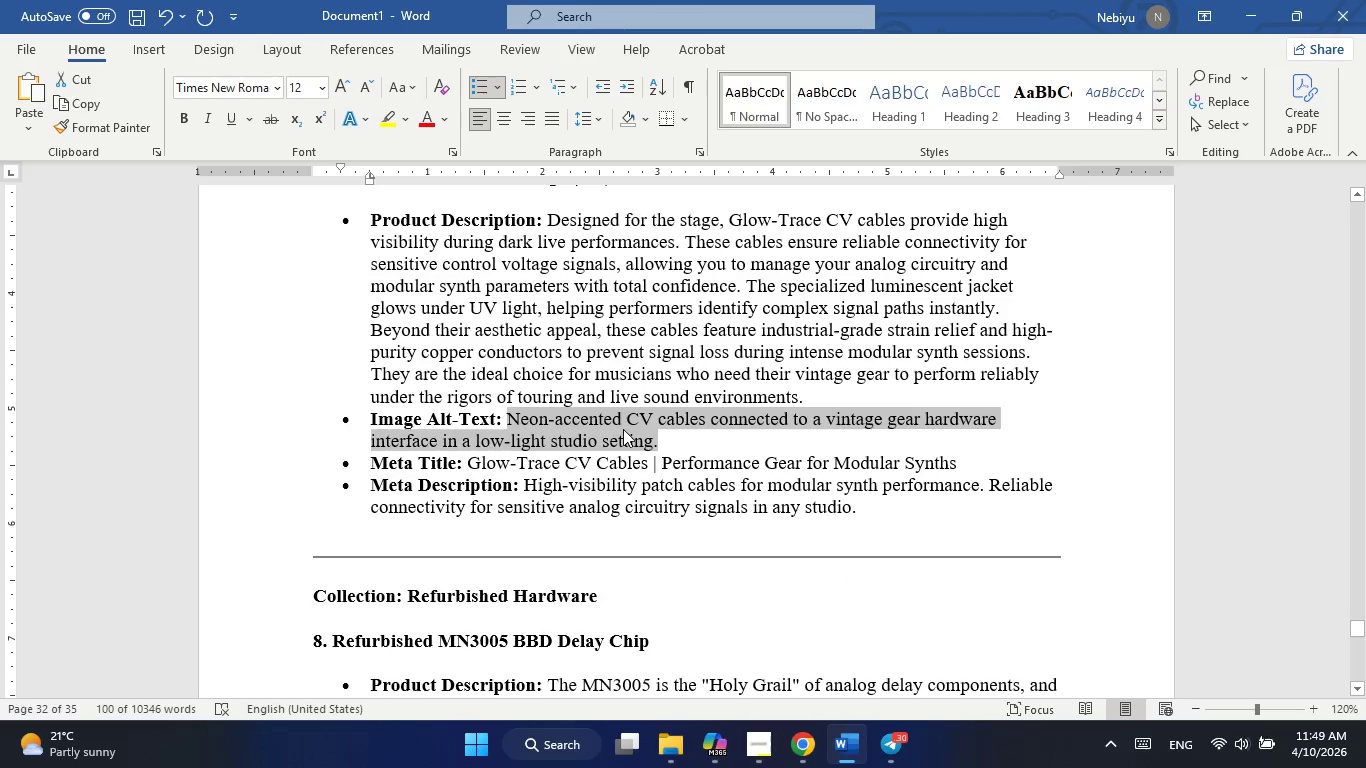 
right_click([623, 429])
 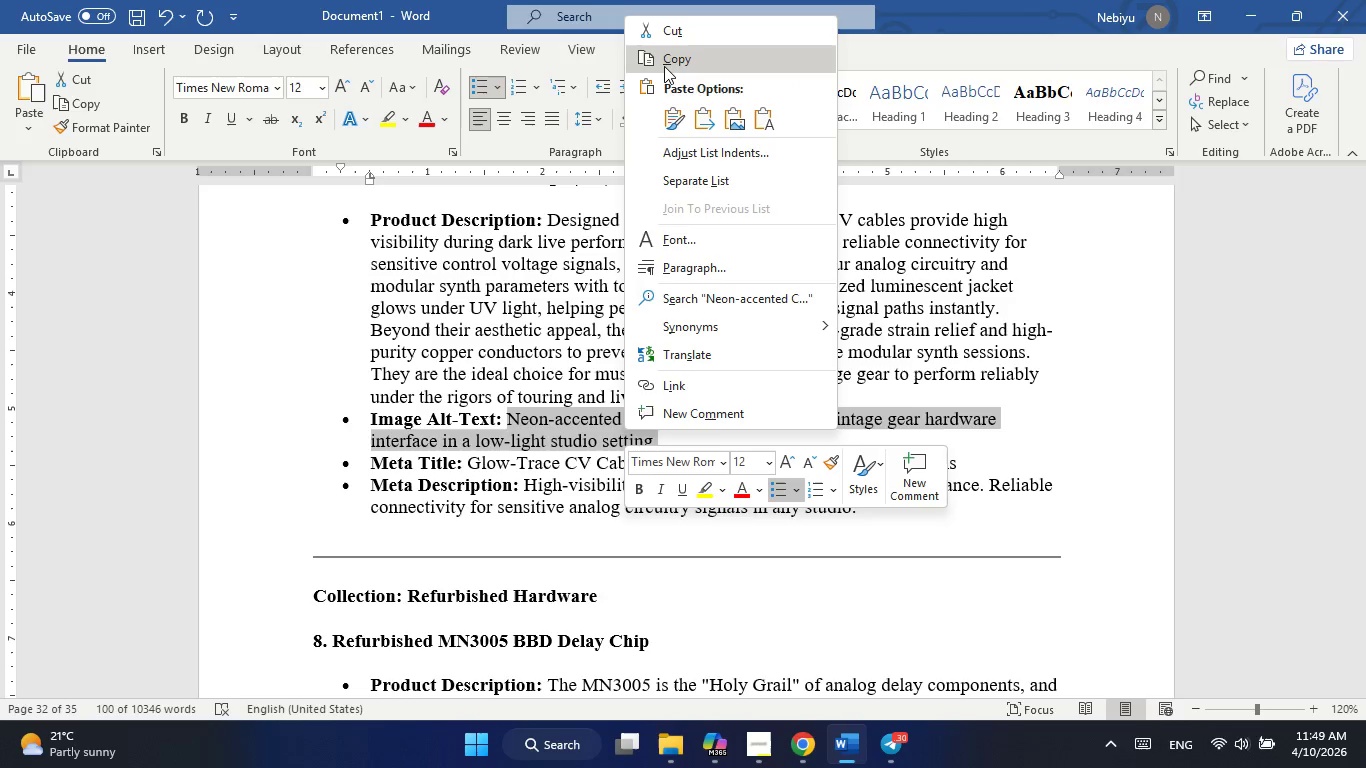 
left_click([664, 64])
 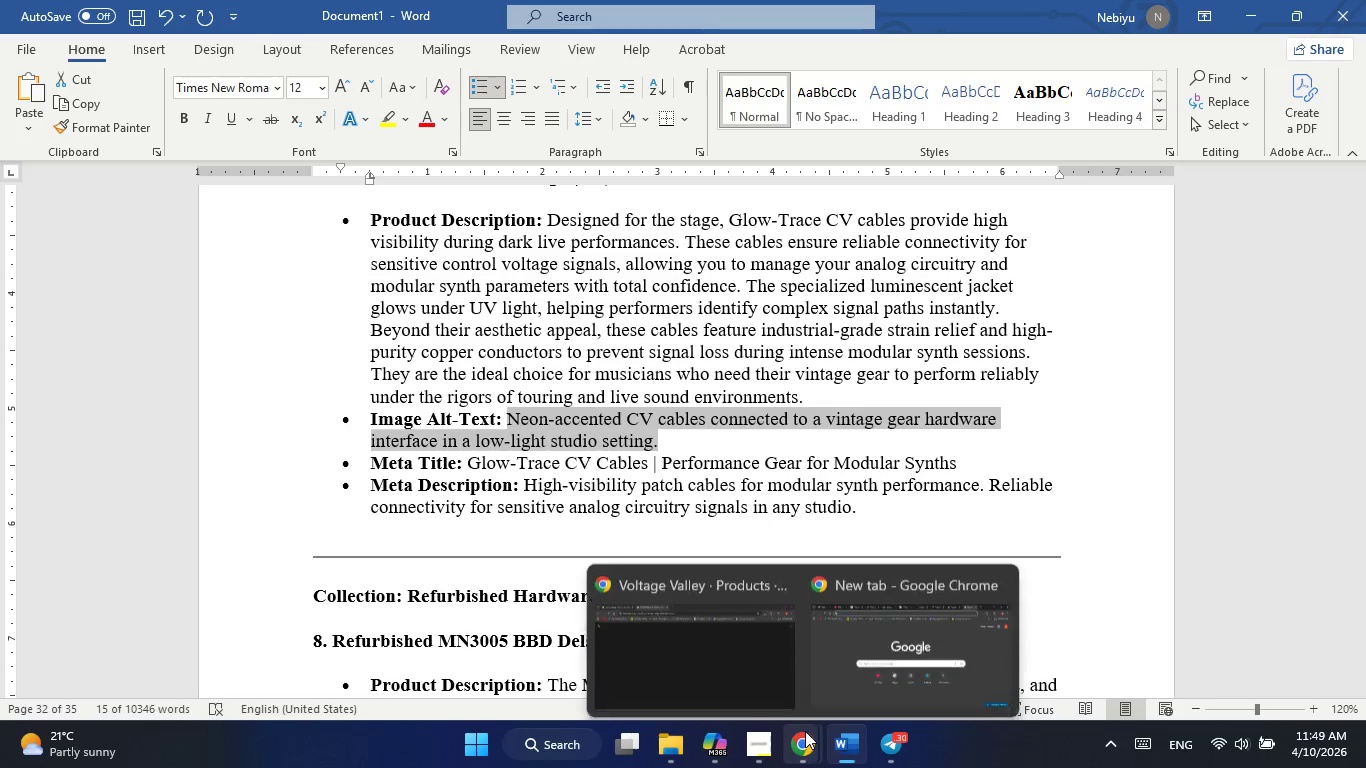 
left_click([687, 652])
 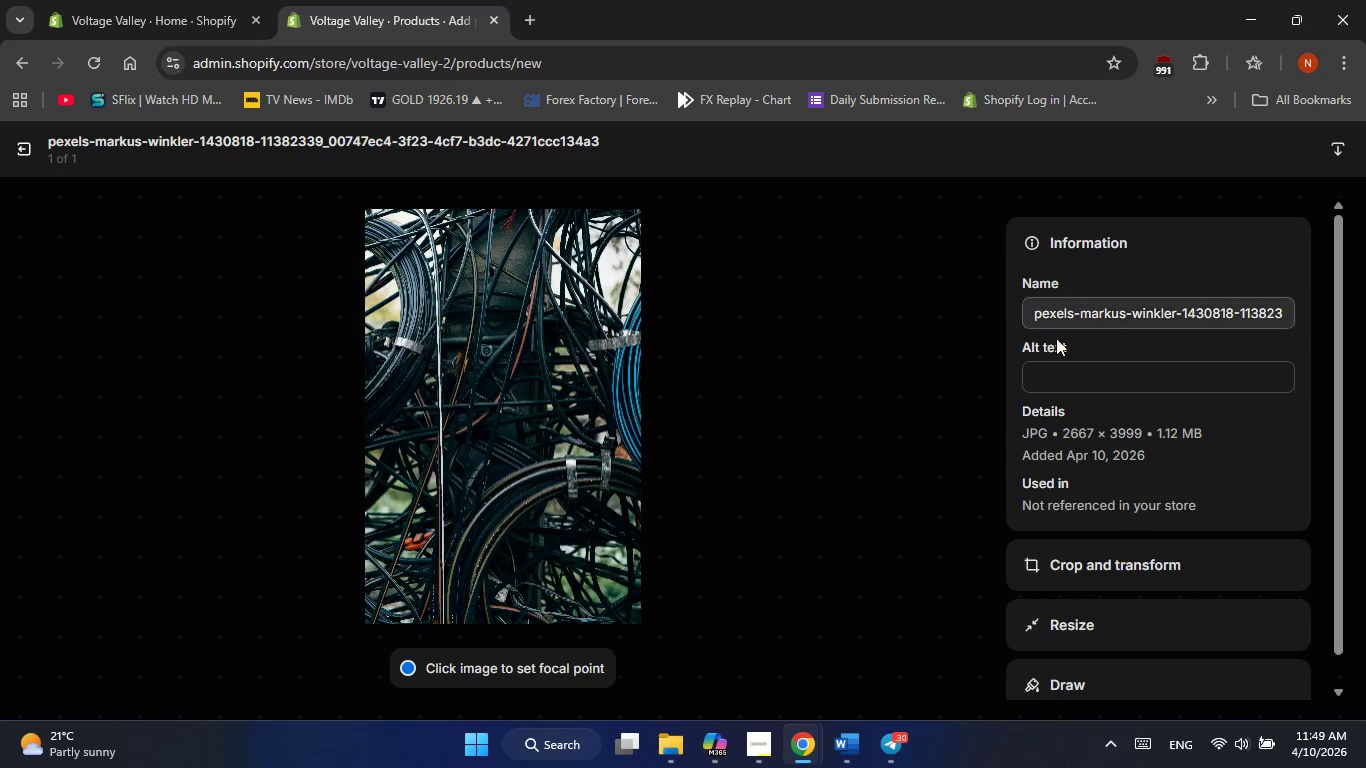 
left_click([1084, 387])
 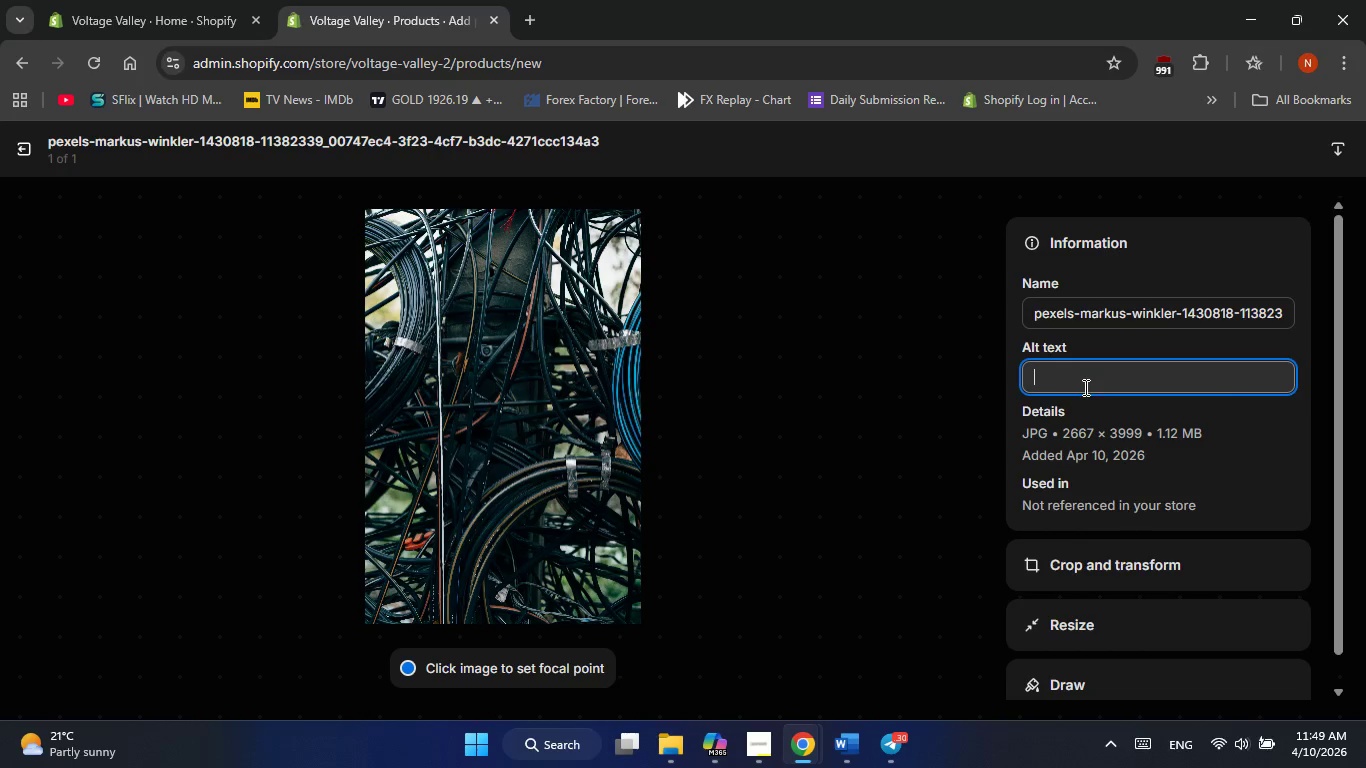 
right_click([1084, 387])
 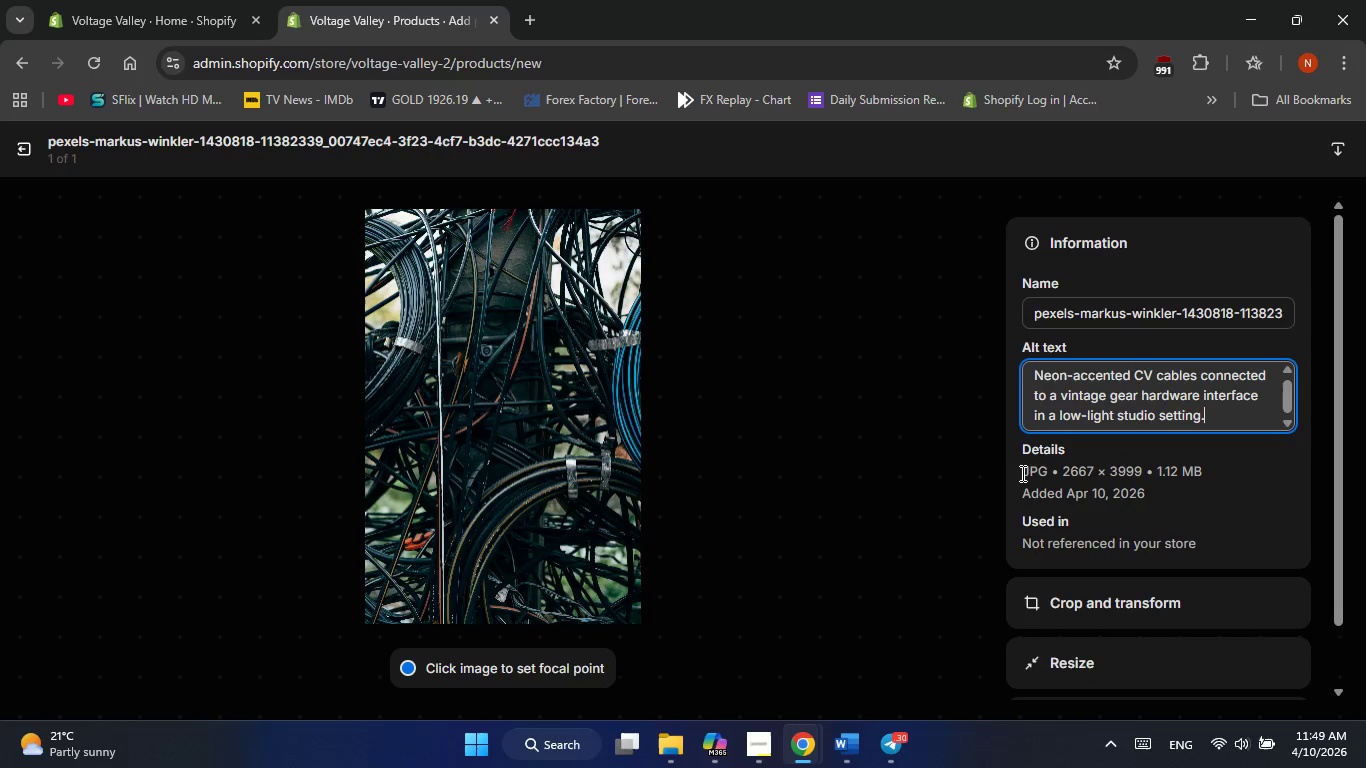 
double_click([956, 469])
 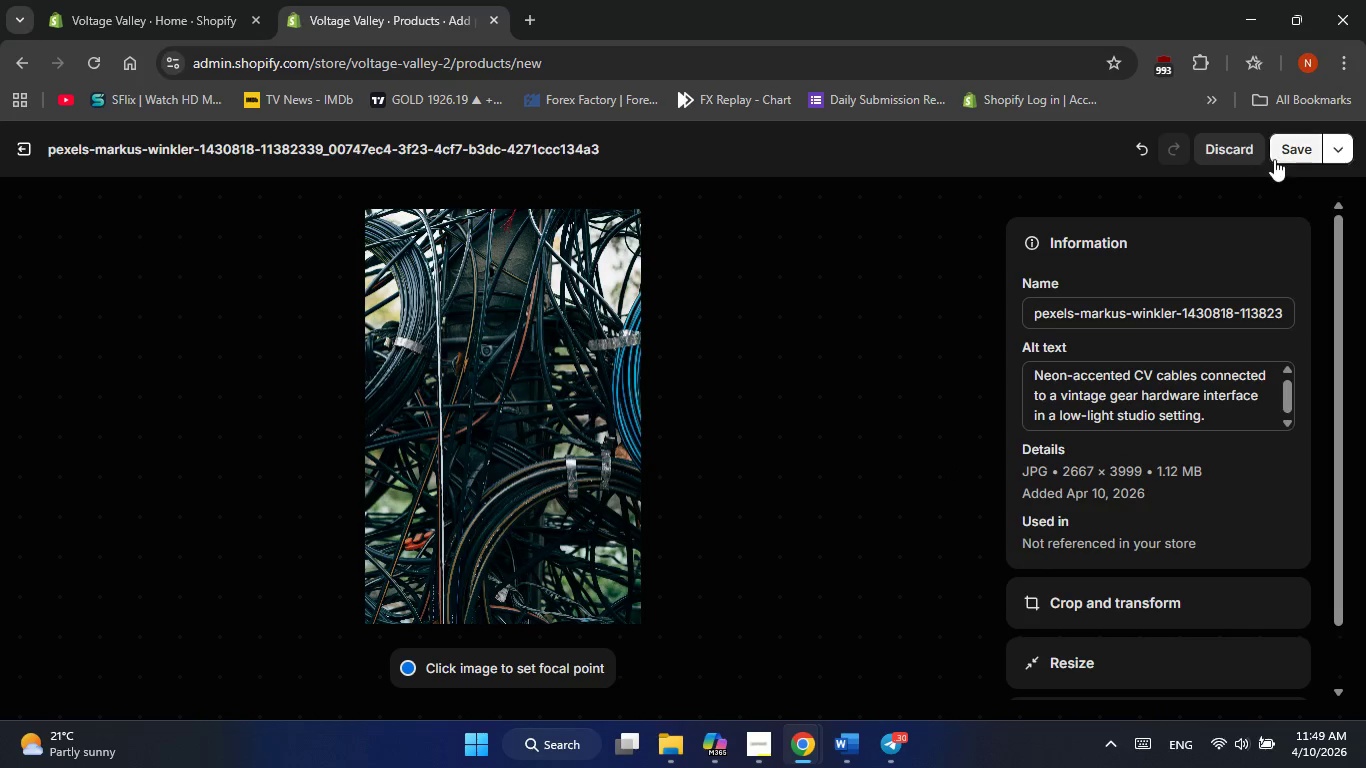 
left_click([1279, 150])
 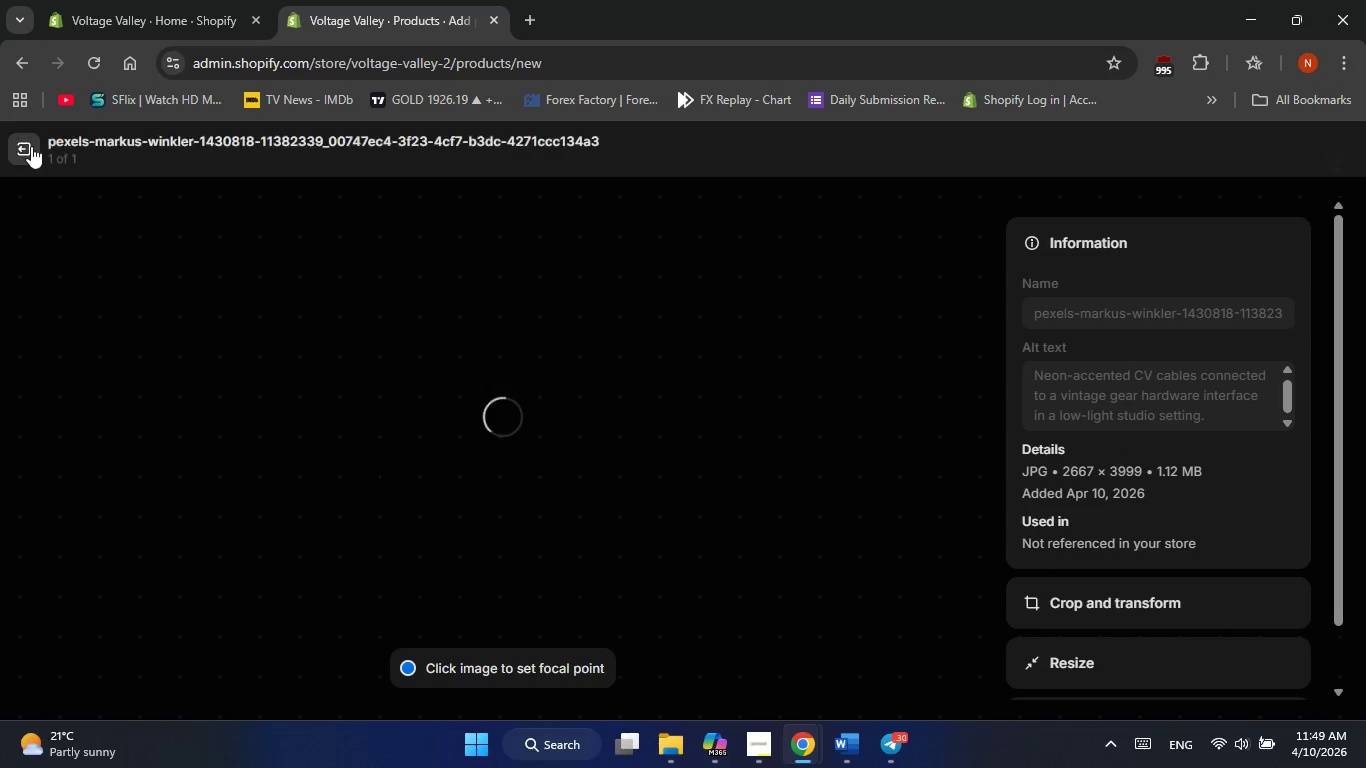 
left_click([31, 146])
 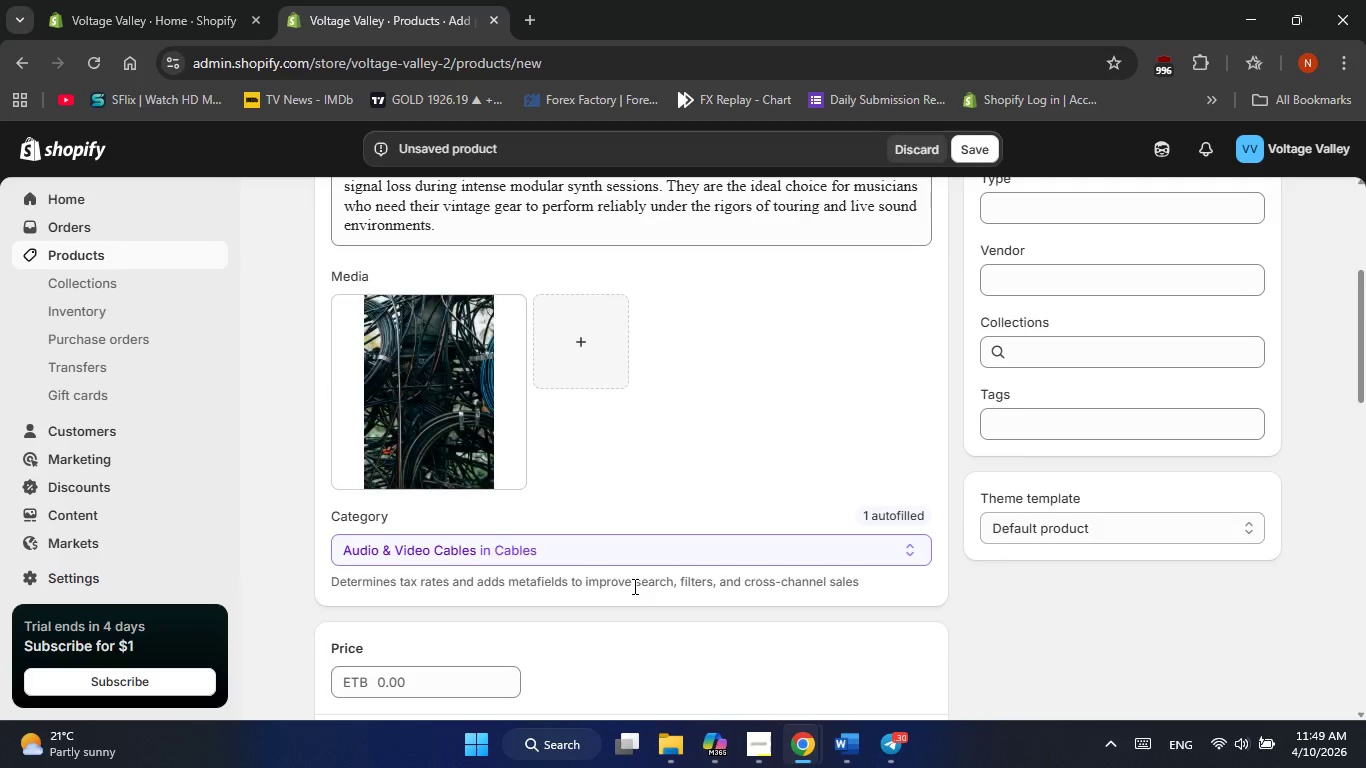 
scroll: coordinate [636, 578], scroll_direction: up, amount: 1.0
 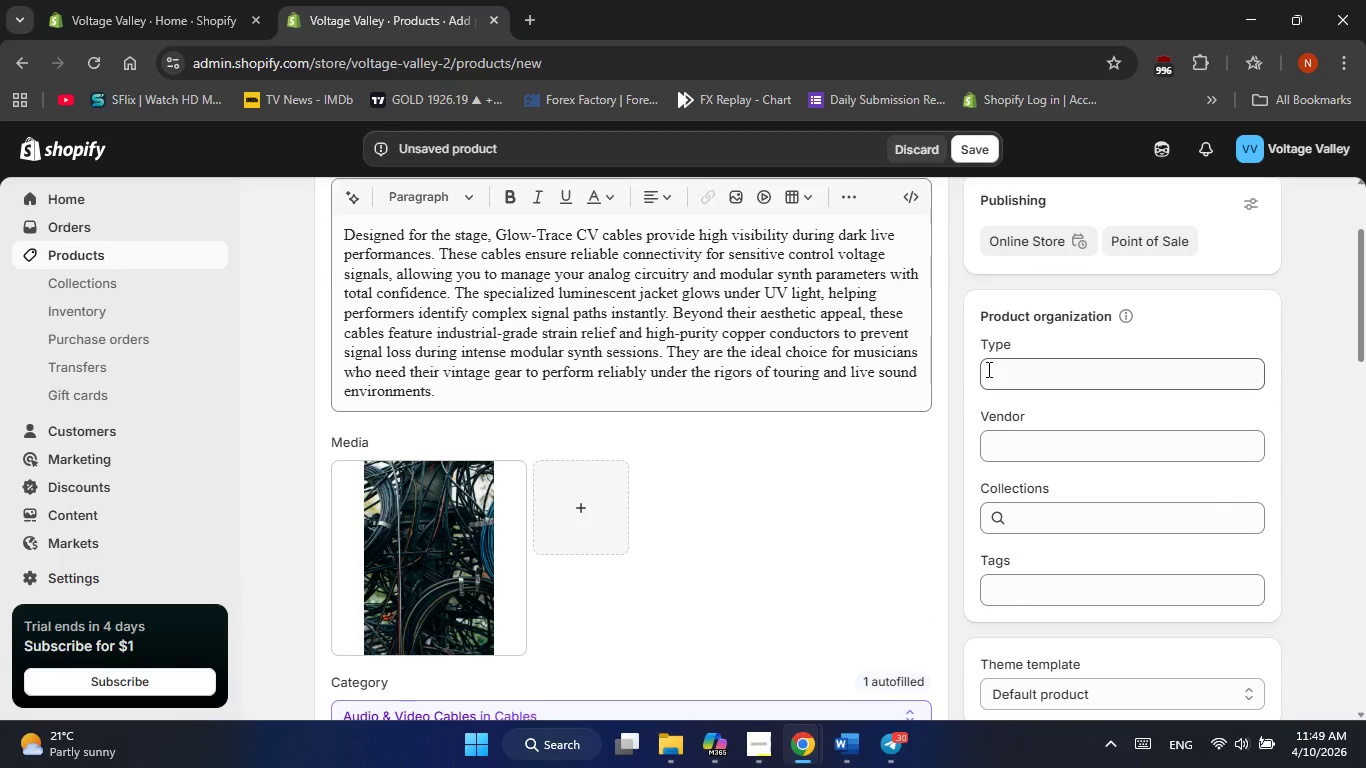 
left_click([987, 369])
 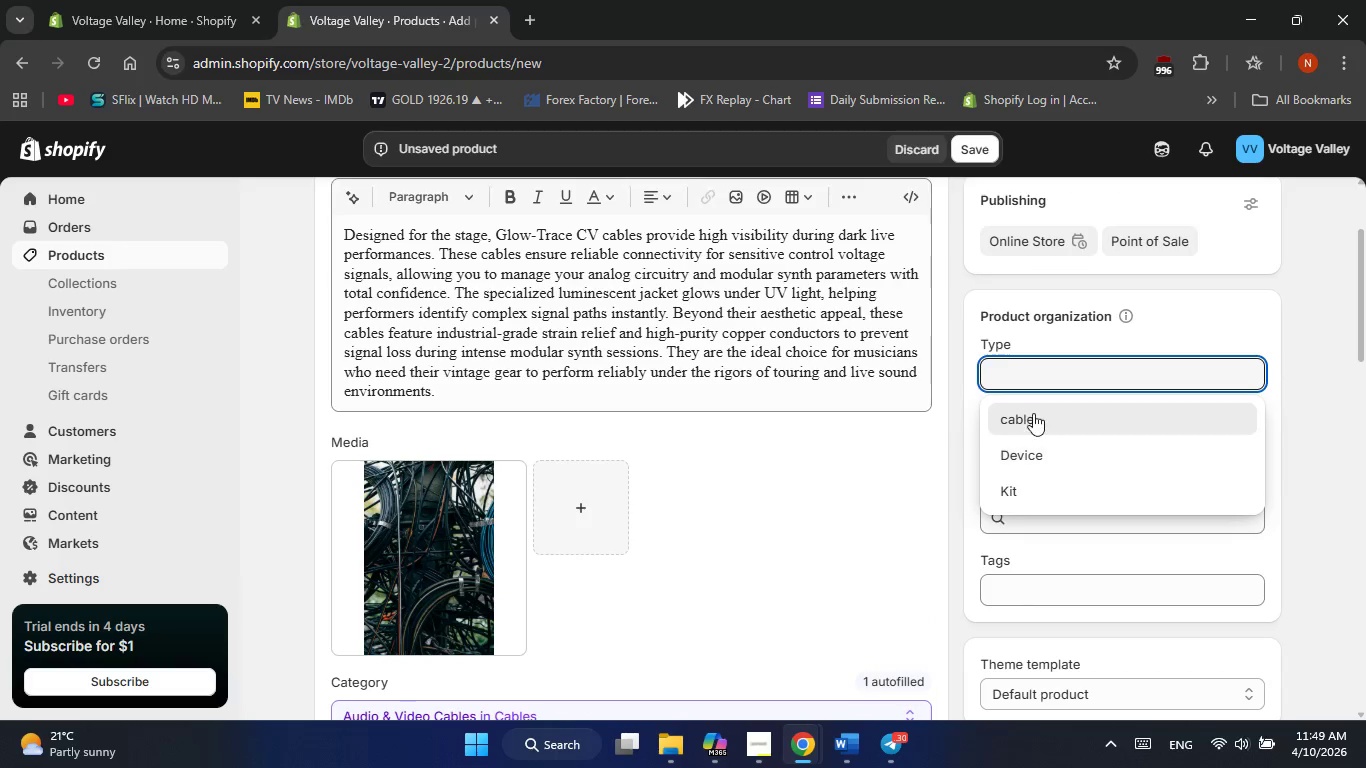 
left_click([1033, 413])
 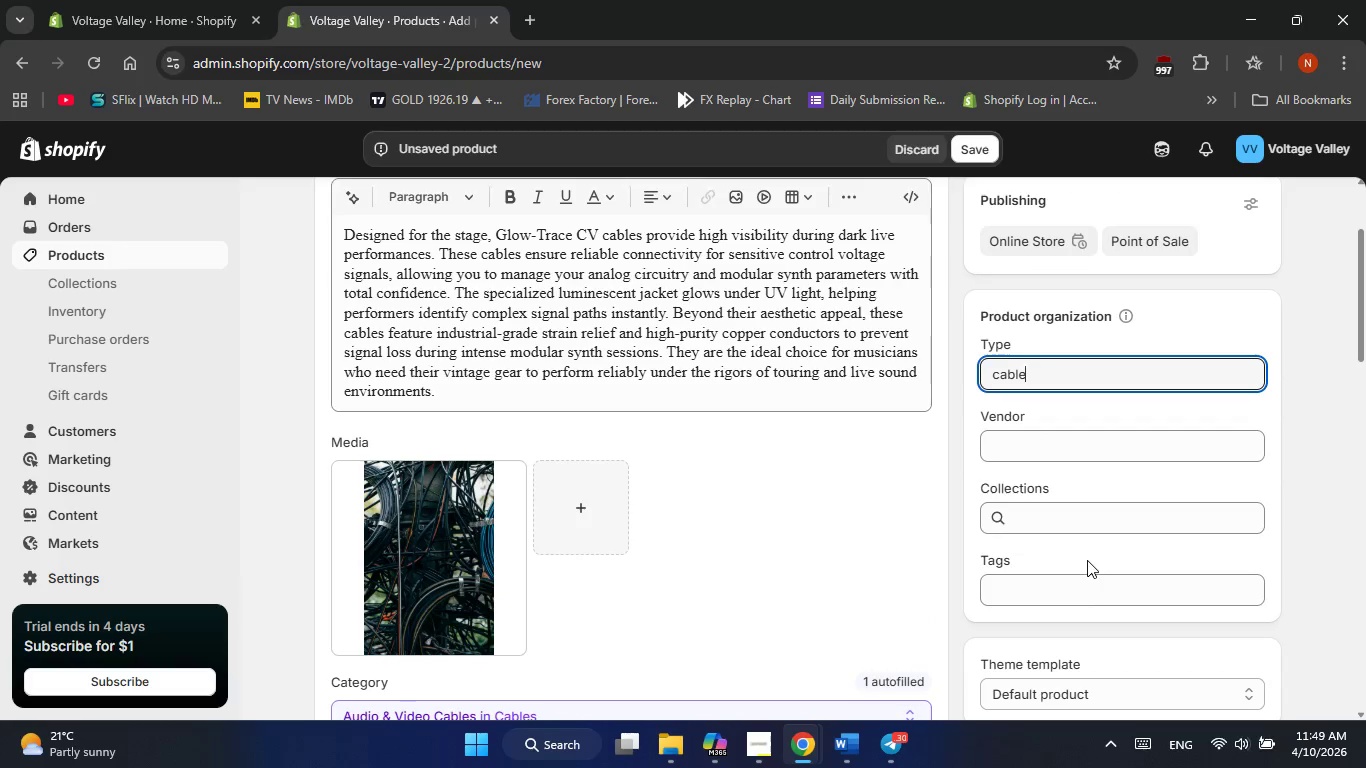 
left_click_drag(start_coordinate=[1088, 528], to_coordinate=[1088, 523])
 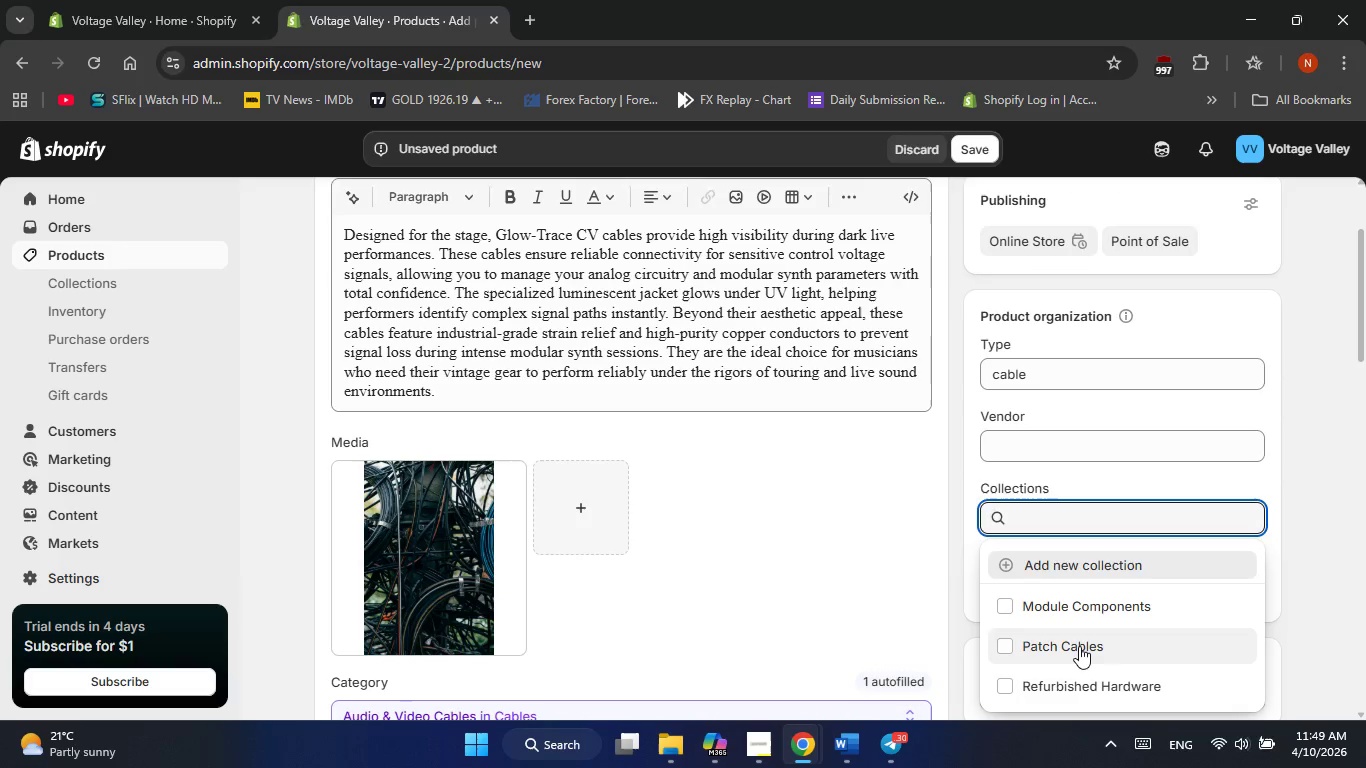 
left_click([1079, 646])
 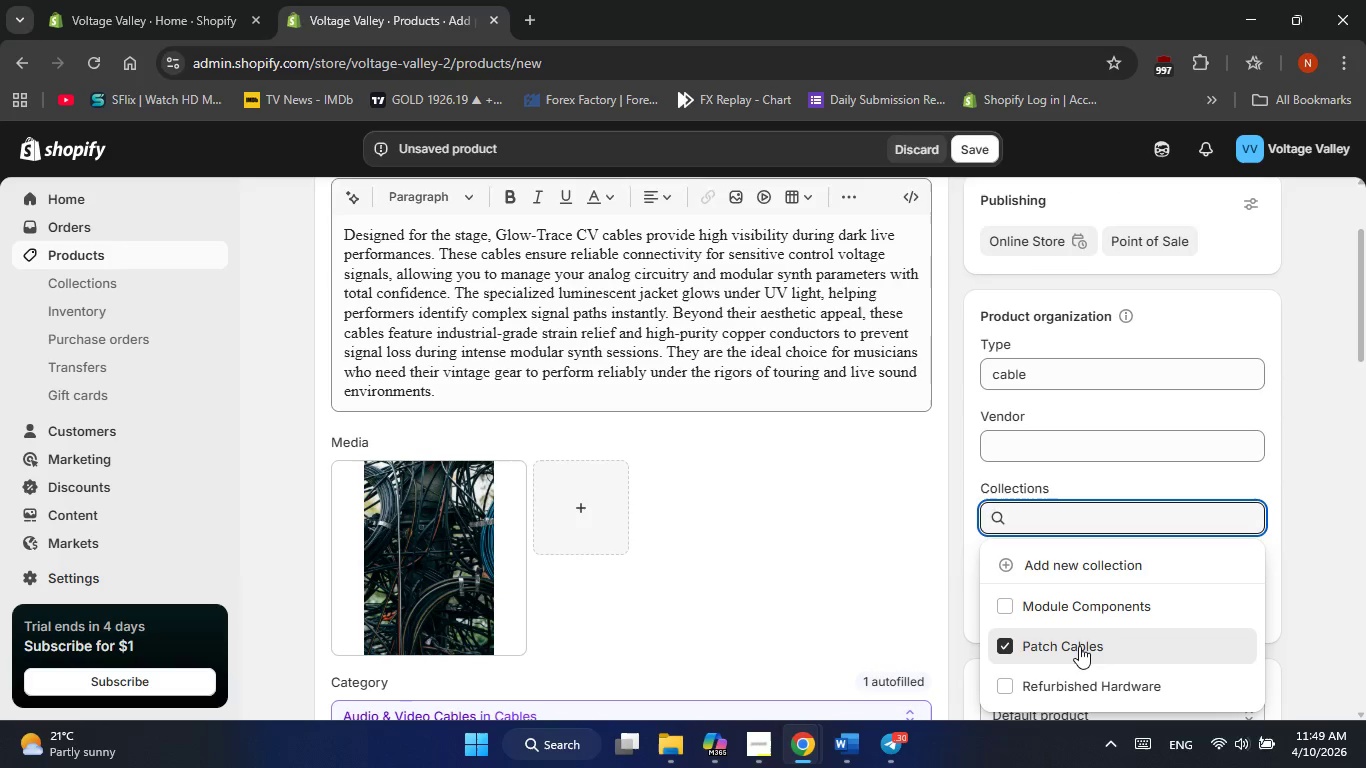 
mouse_move([1357, 752])
 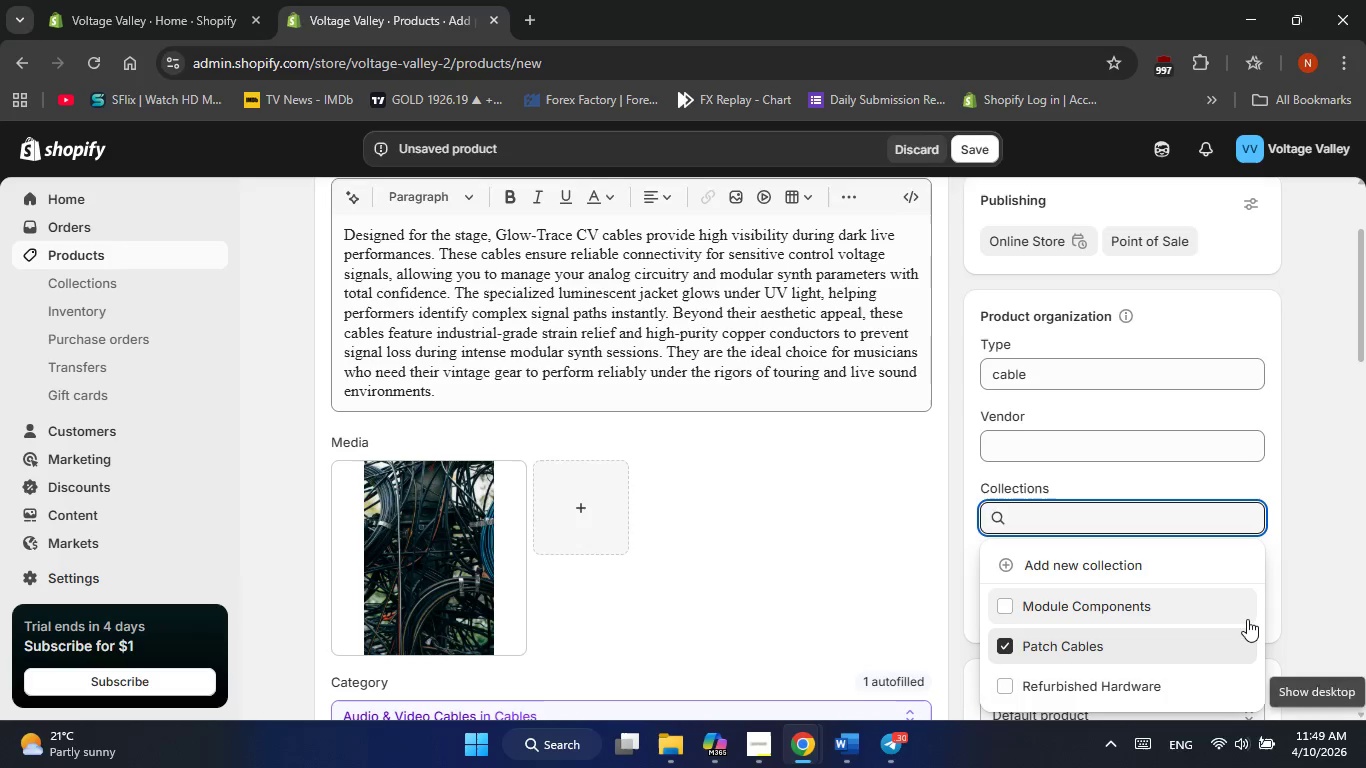 
scroll: coordinate [1247, 619], scroll_direction: down, amount: 1.0
 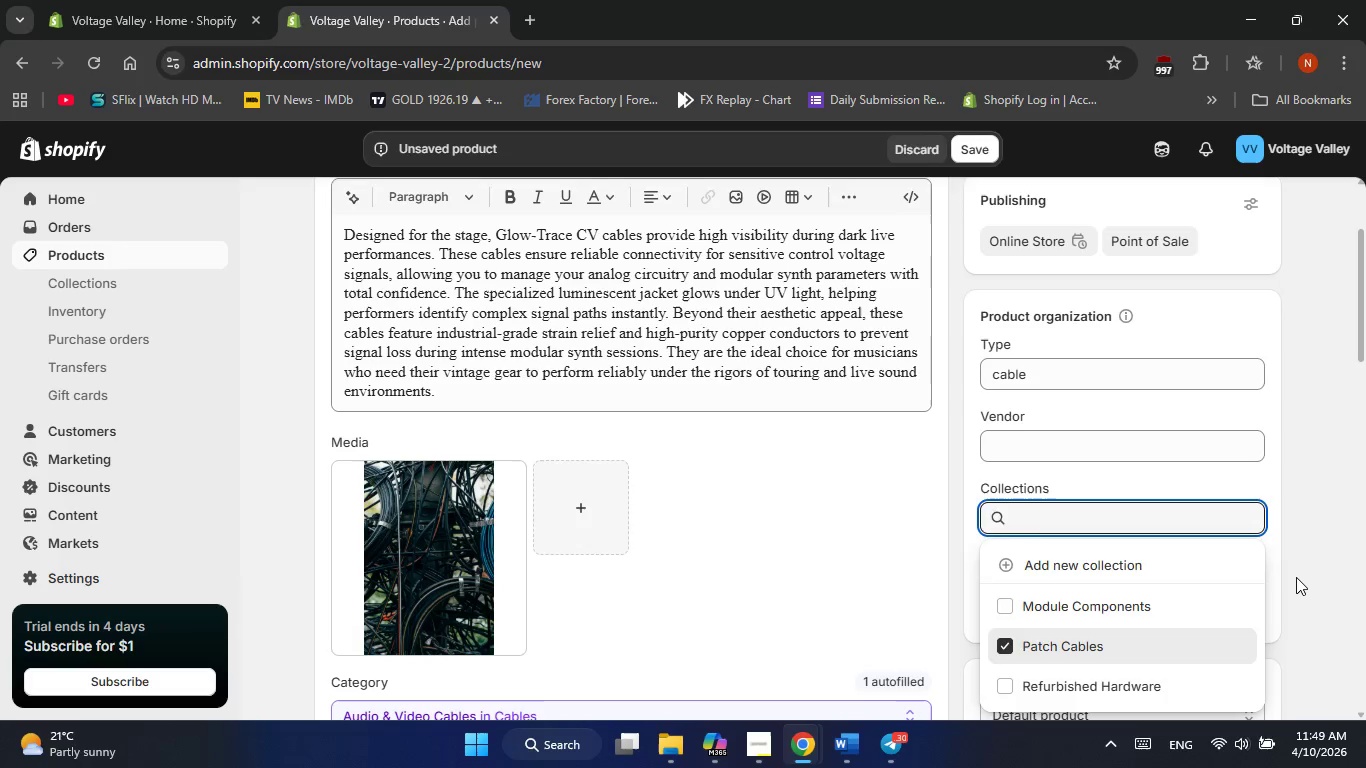 
left_click([1296, 577])
 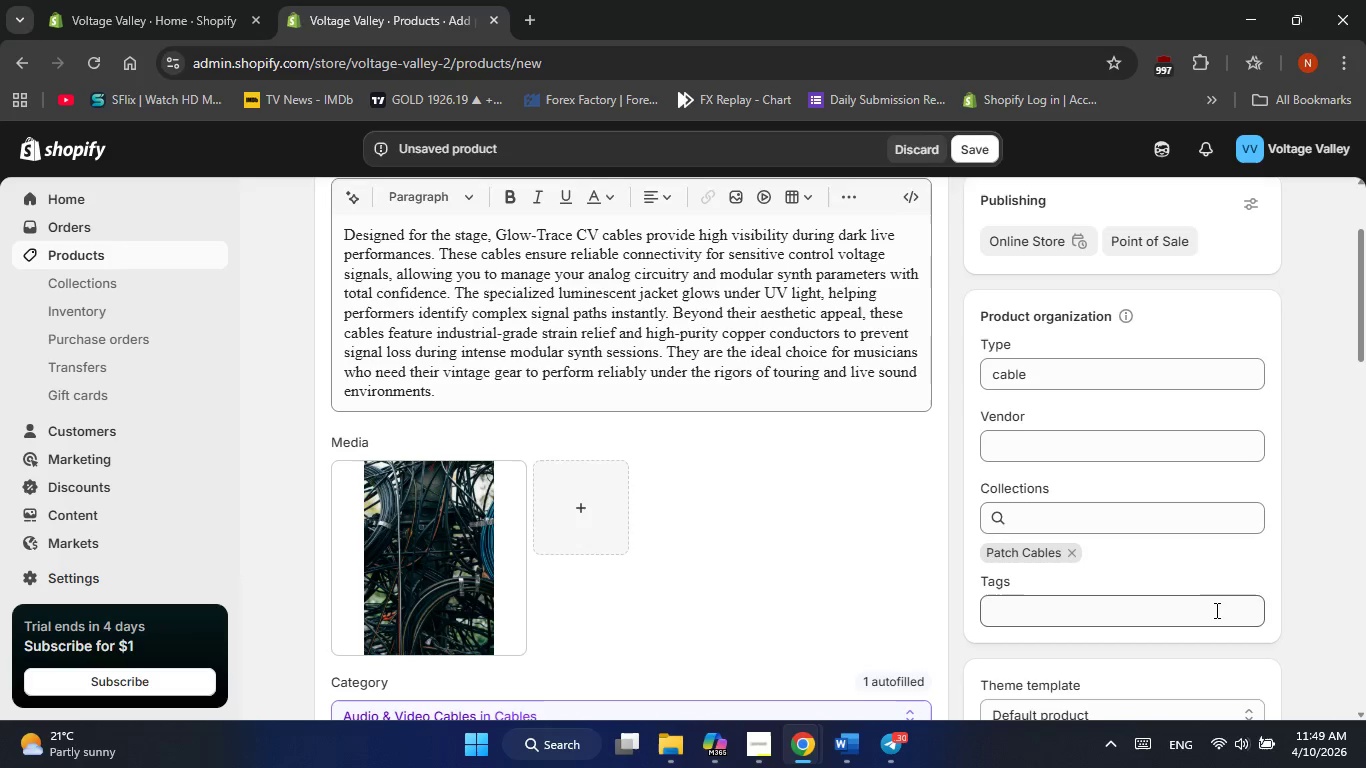 
left_click([1215, 610])
 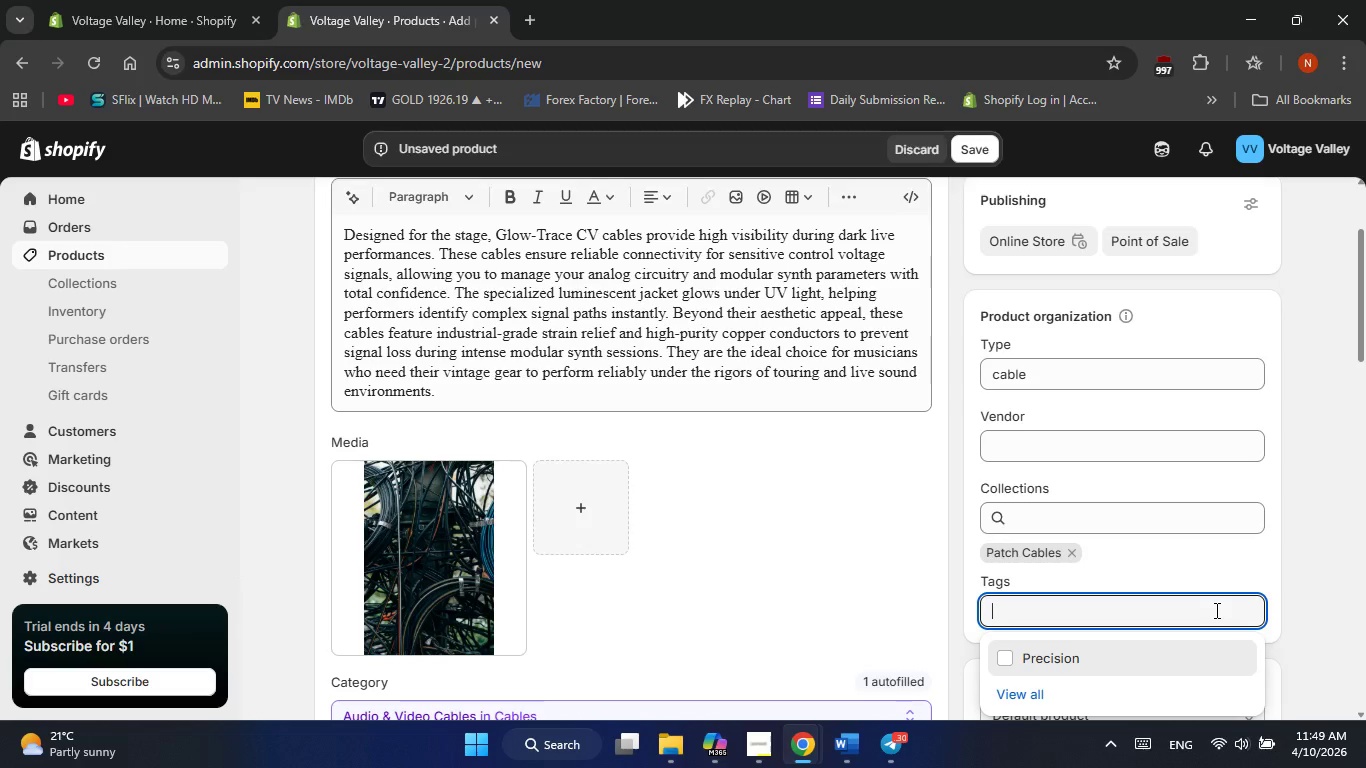 
wait(7.03)
 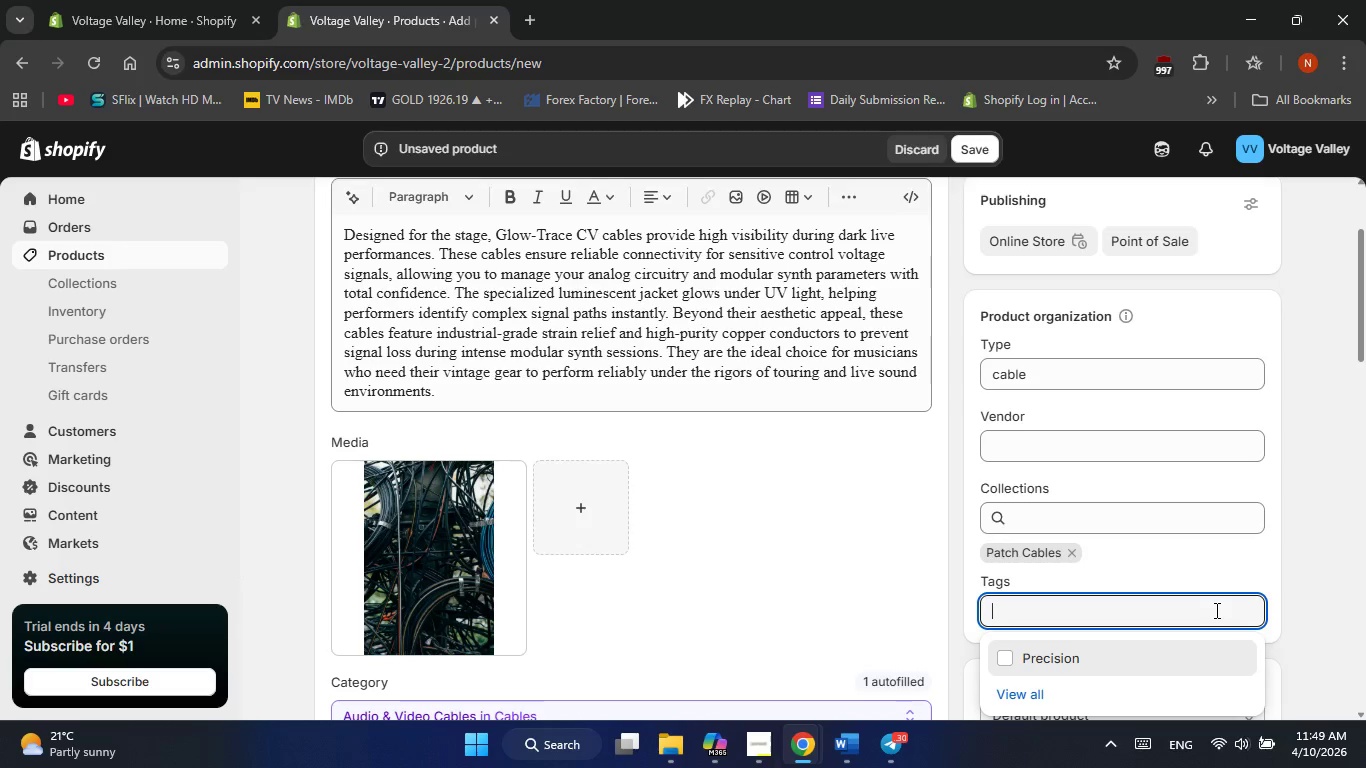 
type(he)
 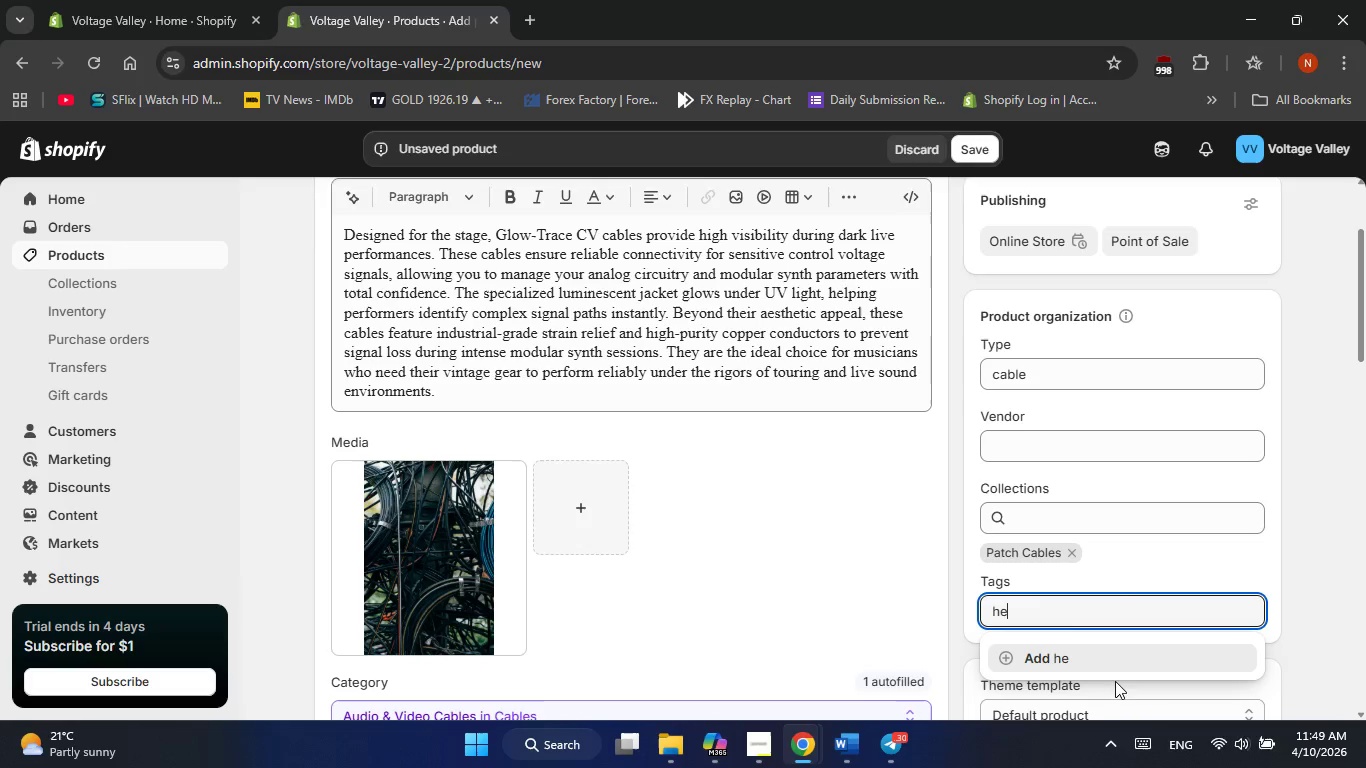 
scroll: coordinate [1114, 684], scroll_direction: down, amount: 1.0
 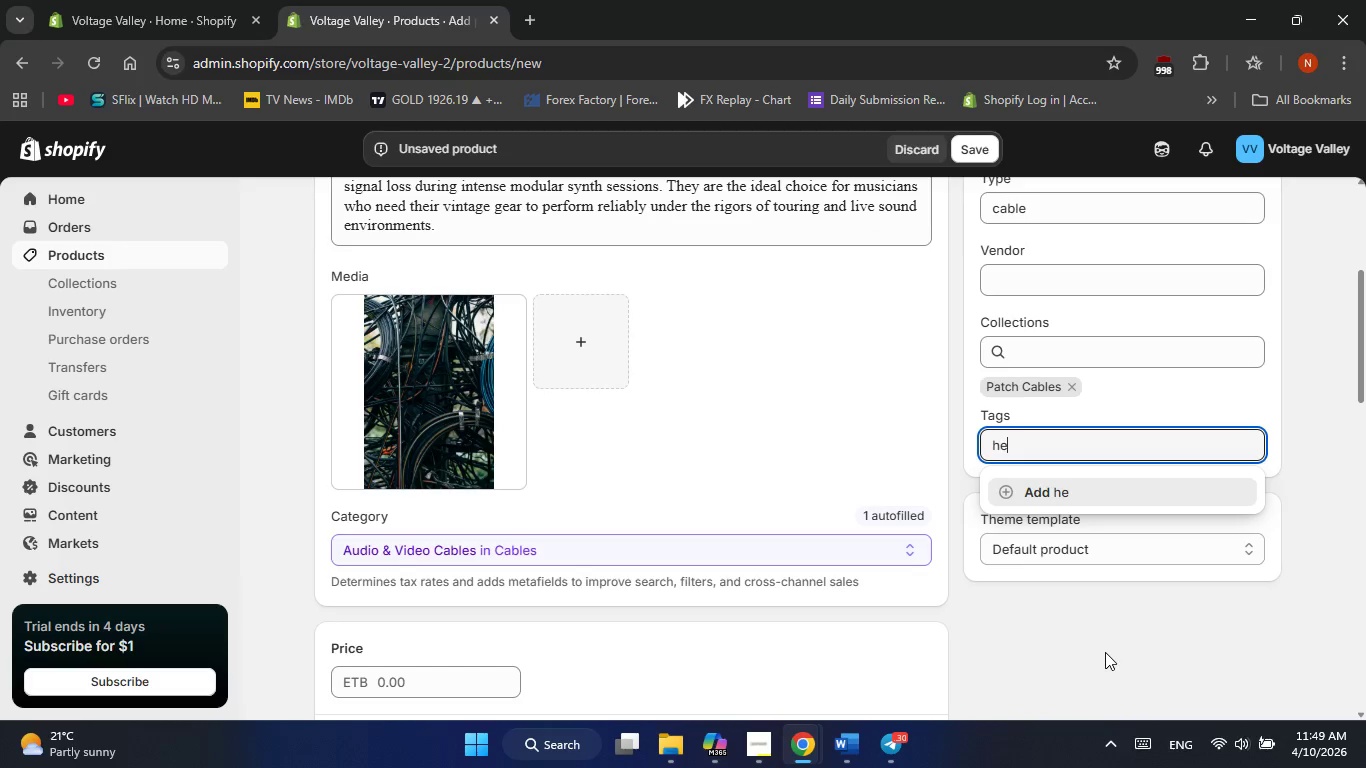 
type(at resistace)
key(Backspace)
key(Backspace)
type(nt)
 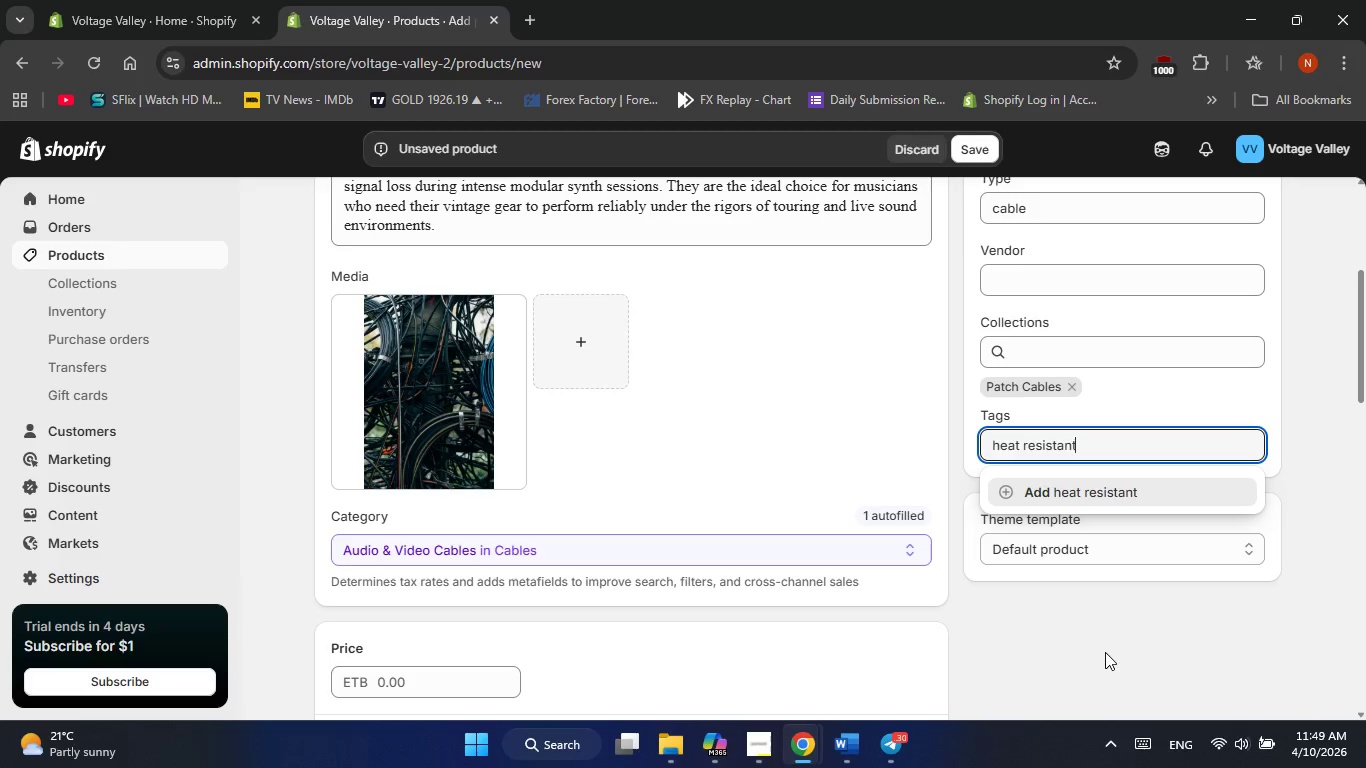 
left_click([1105, 652])
 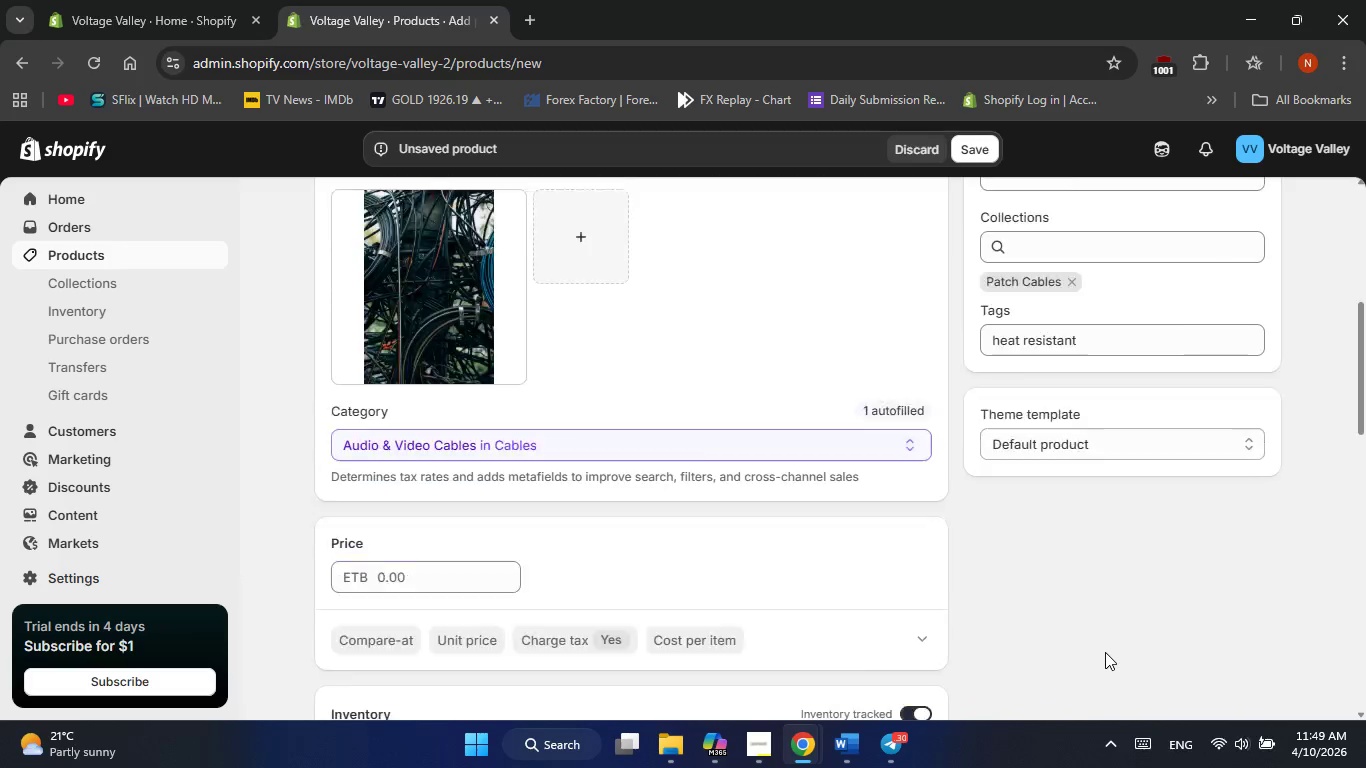 
scroll: coordinate [1105, 652], scroll_direction: down, amount: 2.0
 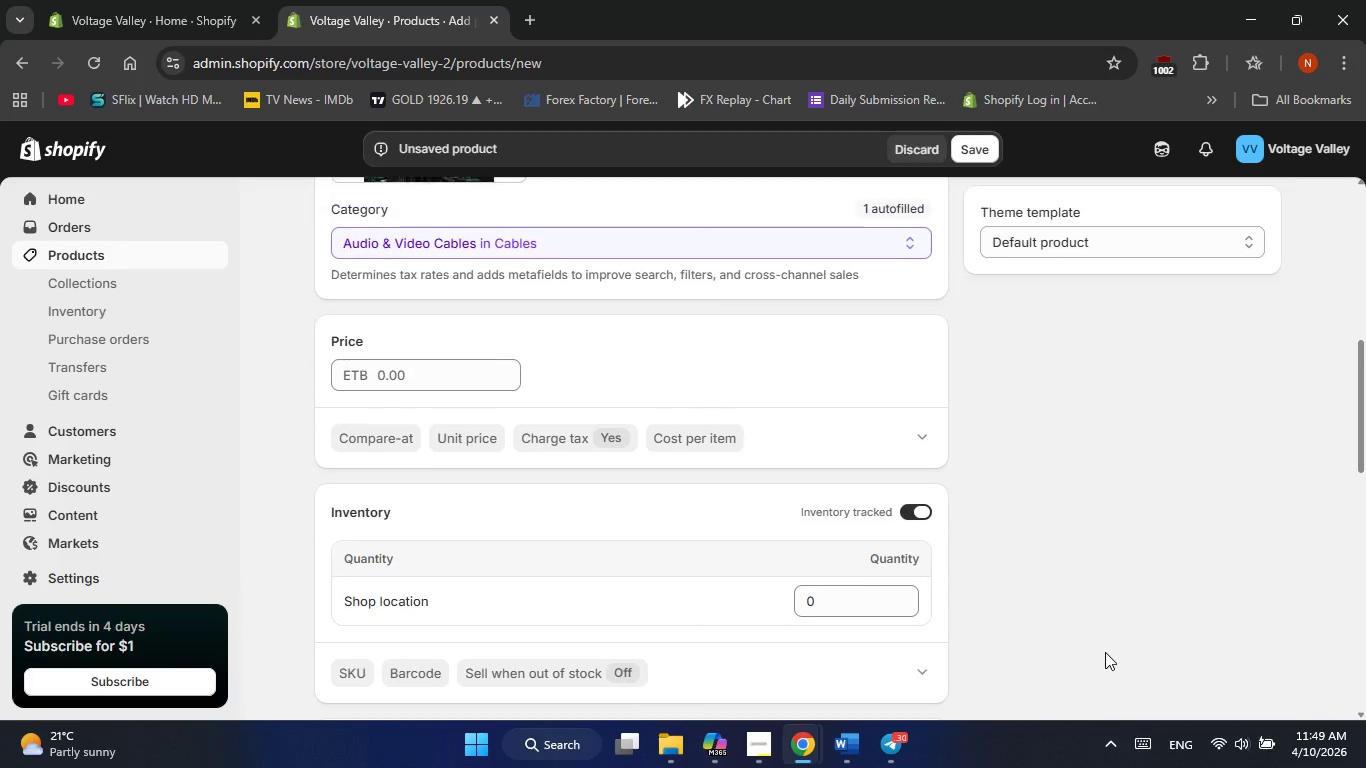 
scroll: coordinate [1105, 652], scroll_direction: up, amount: 1.0
 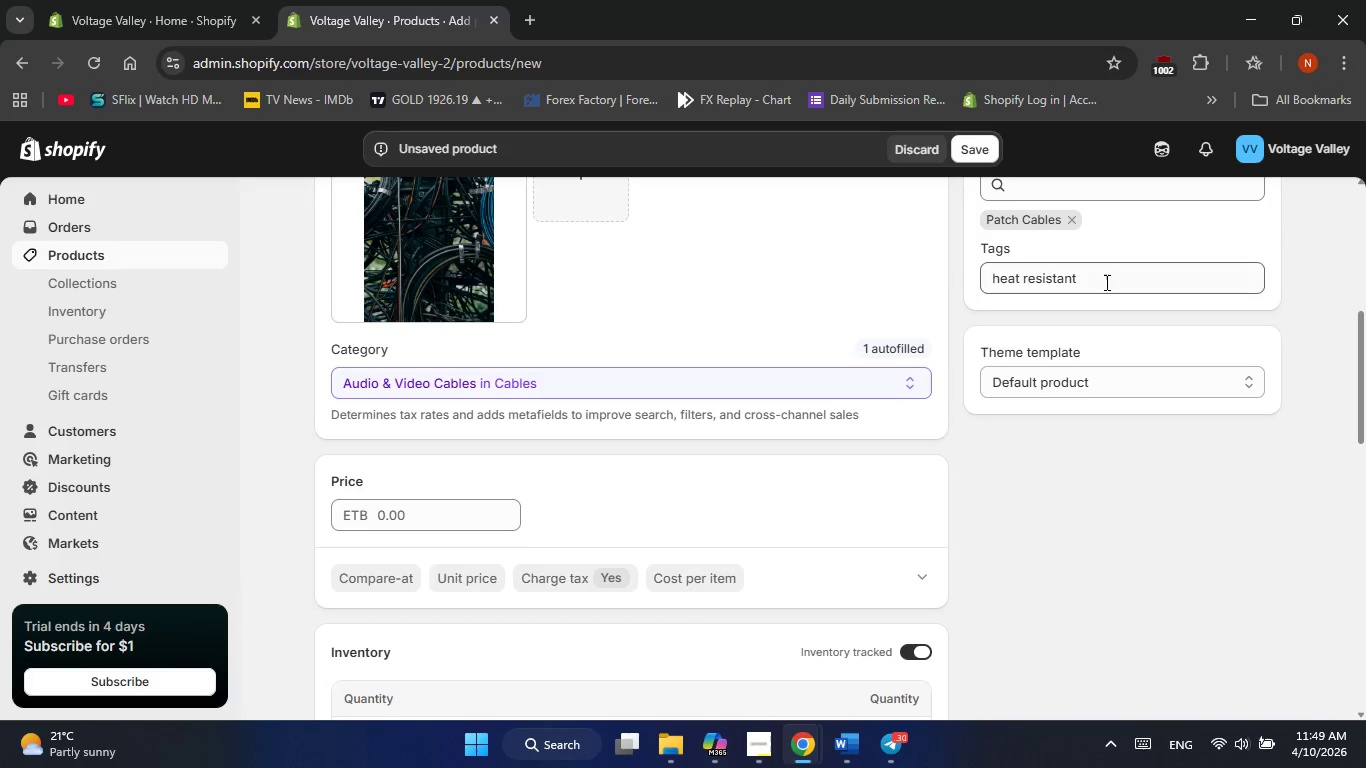 
left_click([1105, 282])
 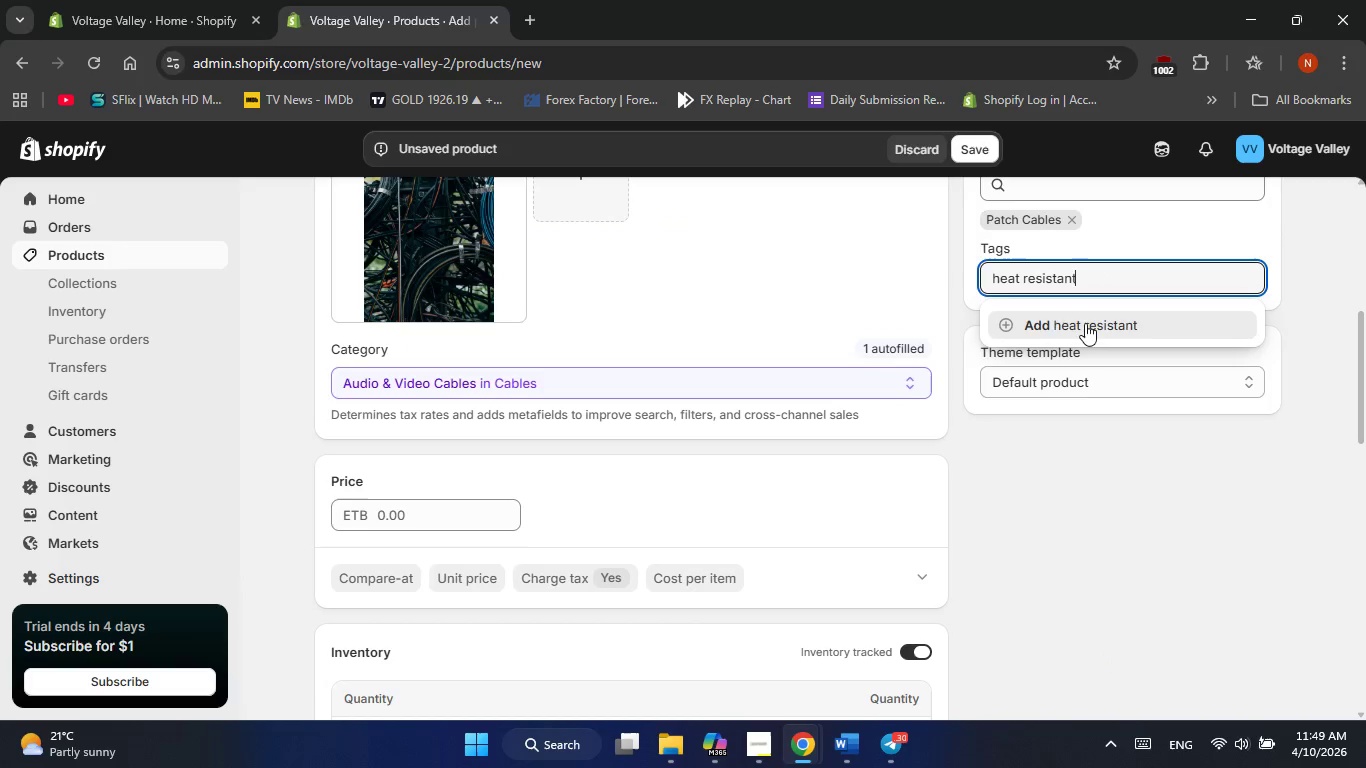 
left_click([1083, 325])
 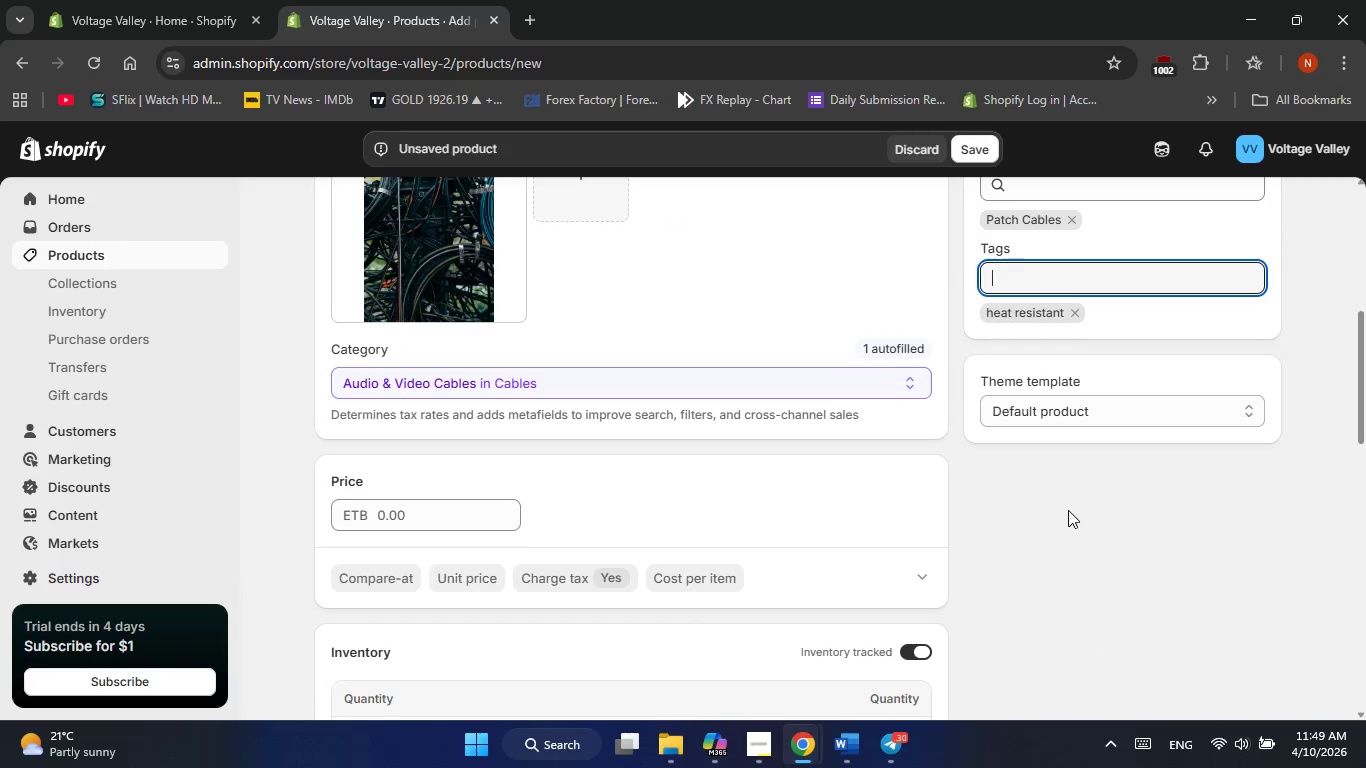 
left_click([1068, 510])
 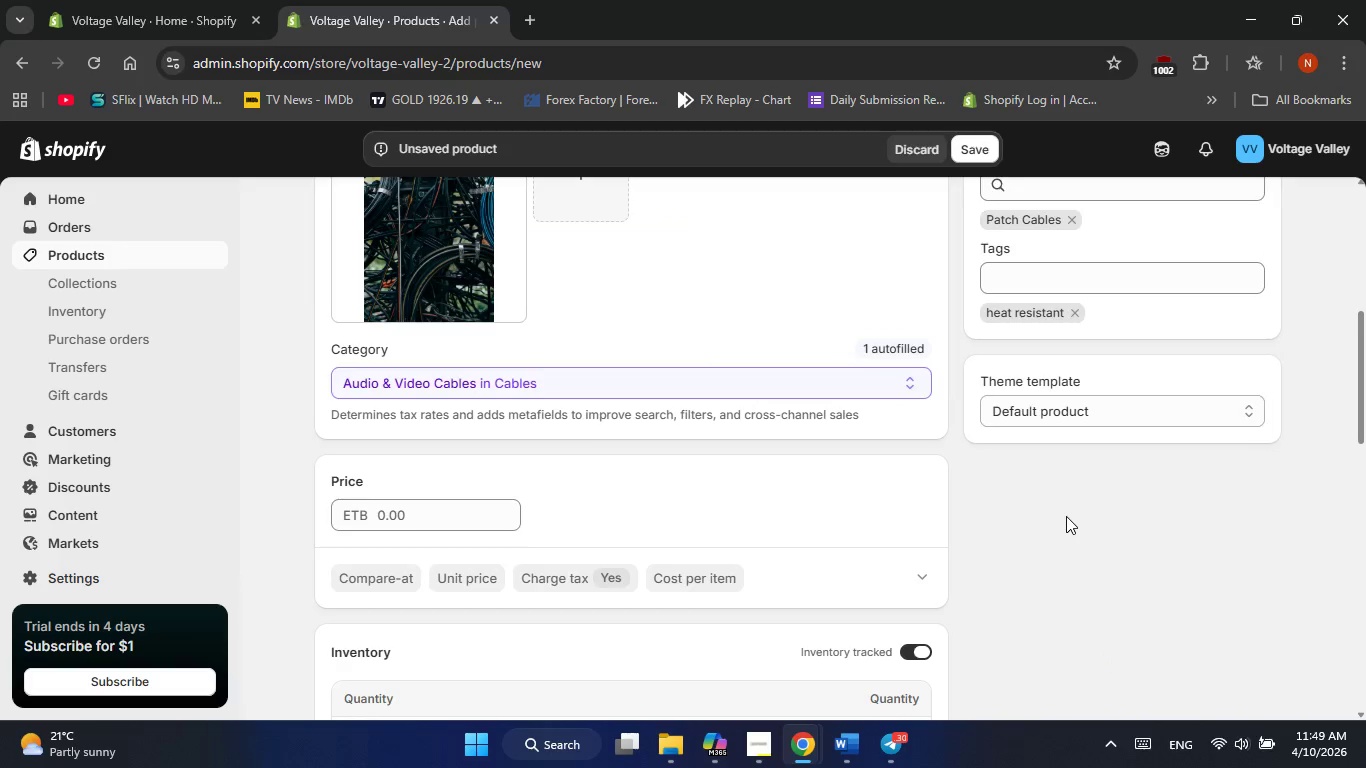 
scroll: coordinate [1066, 516], scroll_direction: down, amount: 2.0
 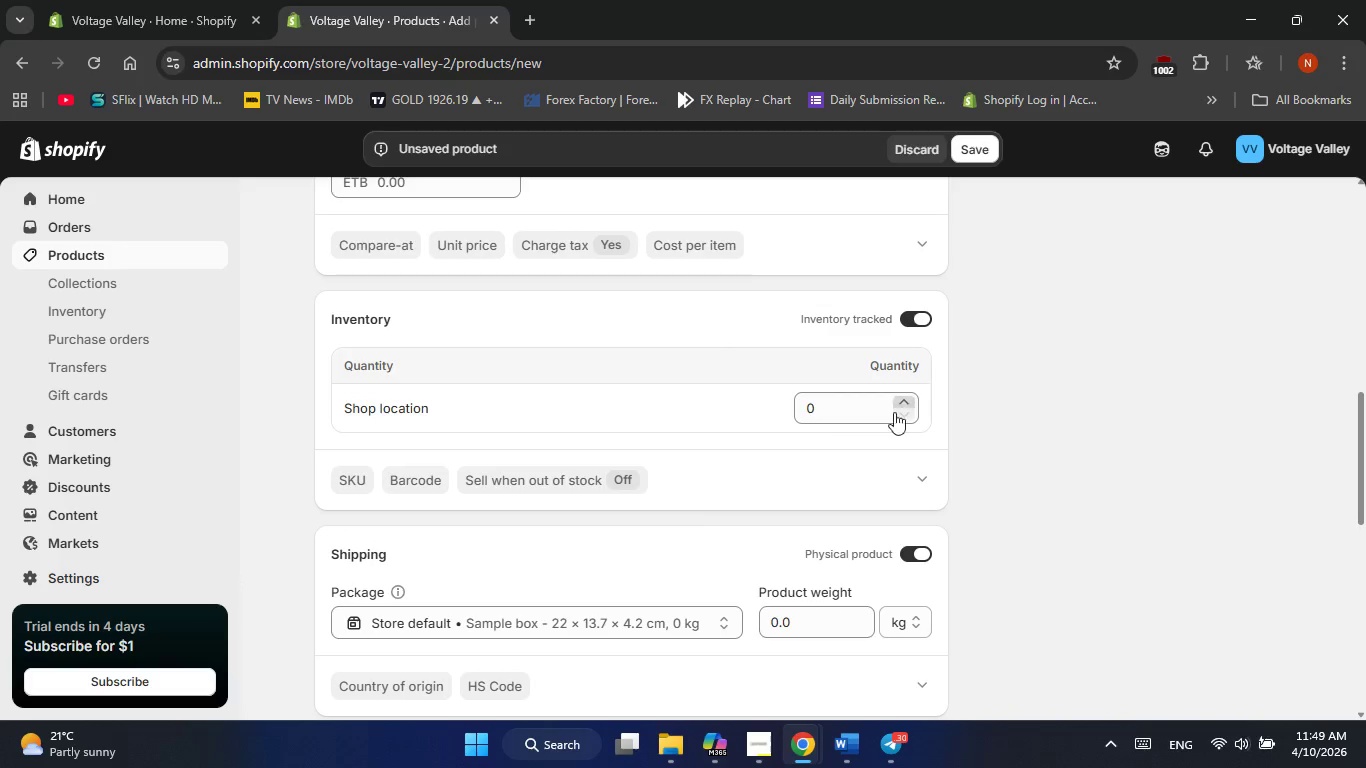 
left_click([870, 424])
 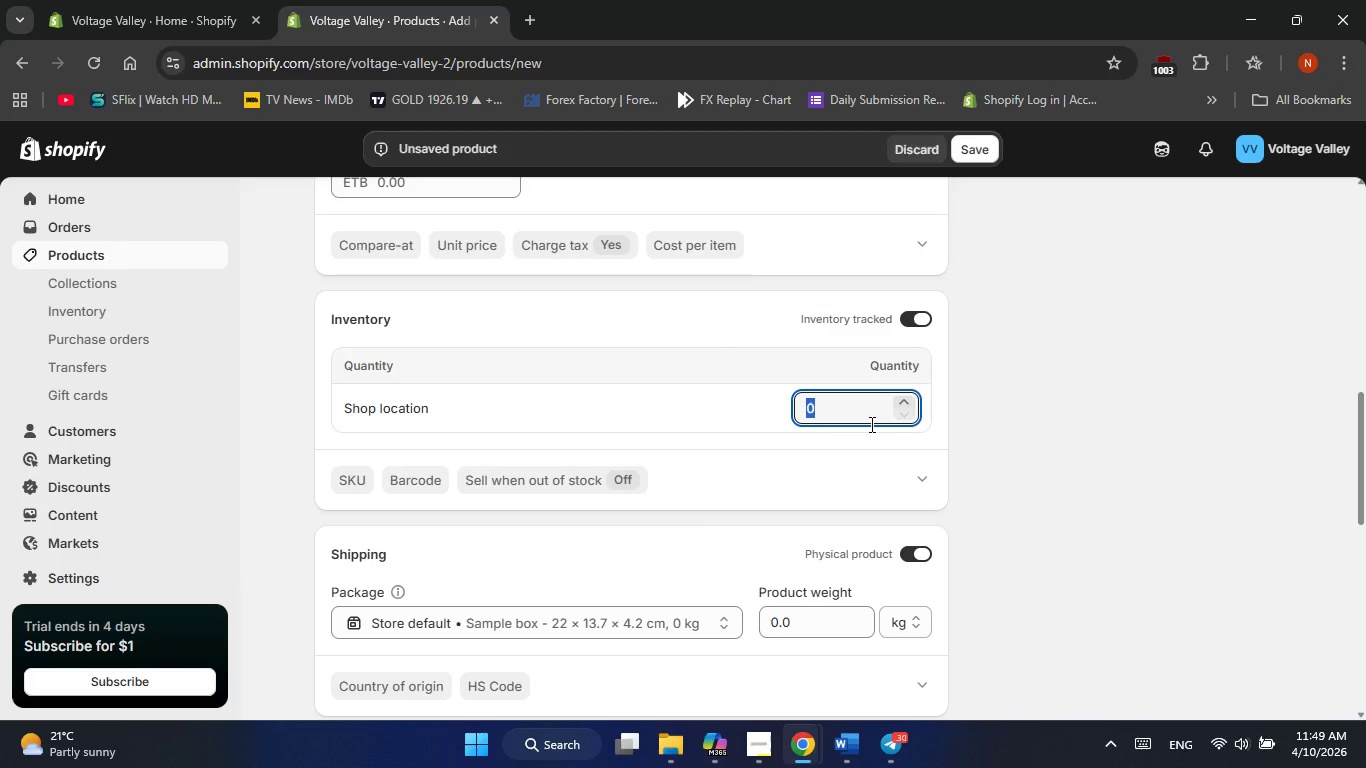 
key(Numpad6)
 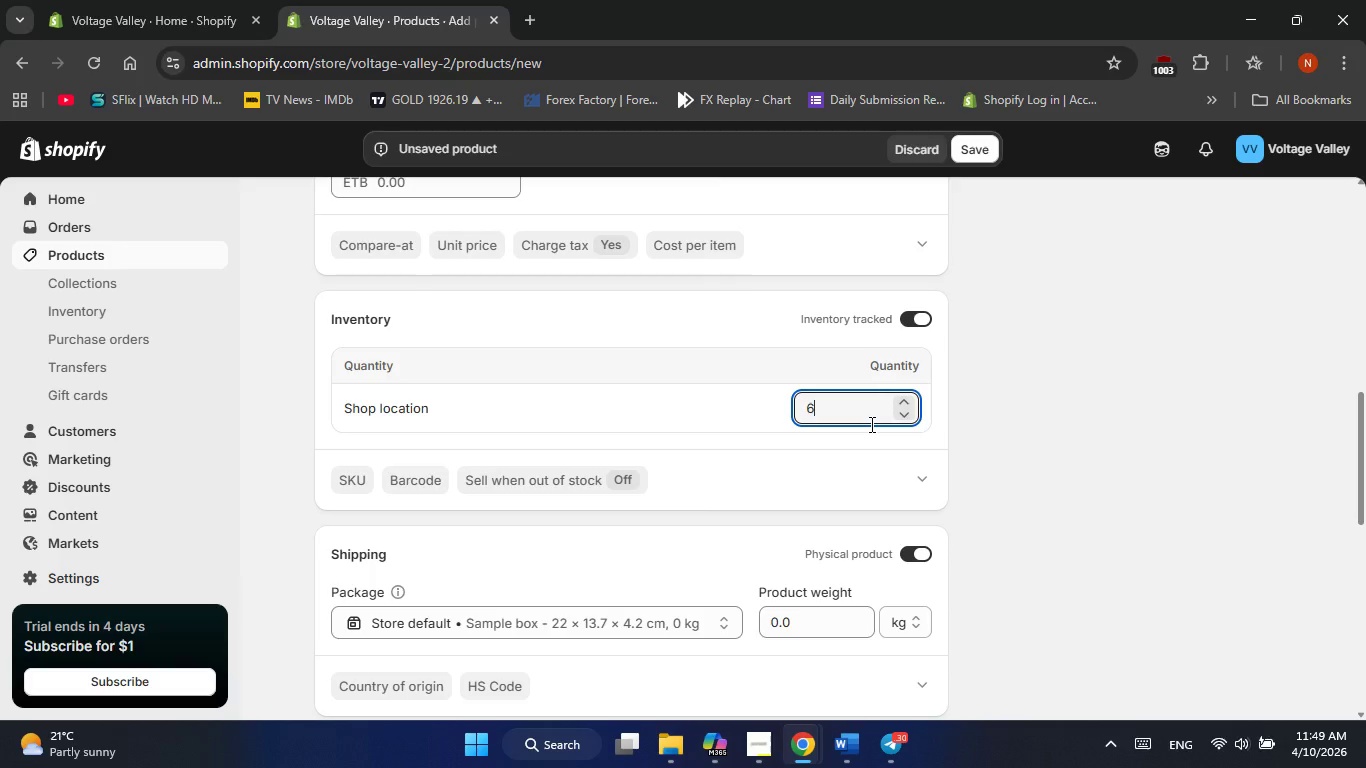 
key(Numpad0)
 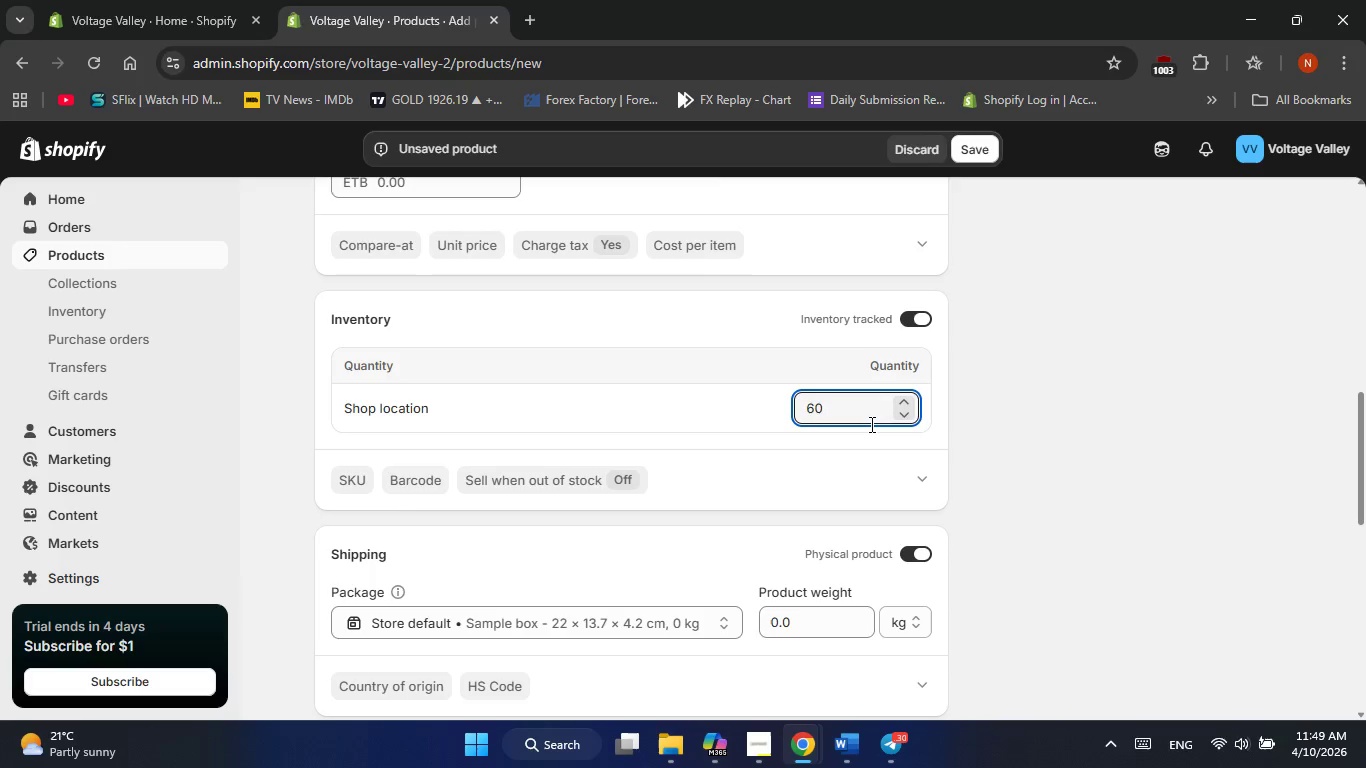 
scroll: coordinate [870, 424], scroll_direction: up, amount: 3.0
 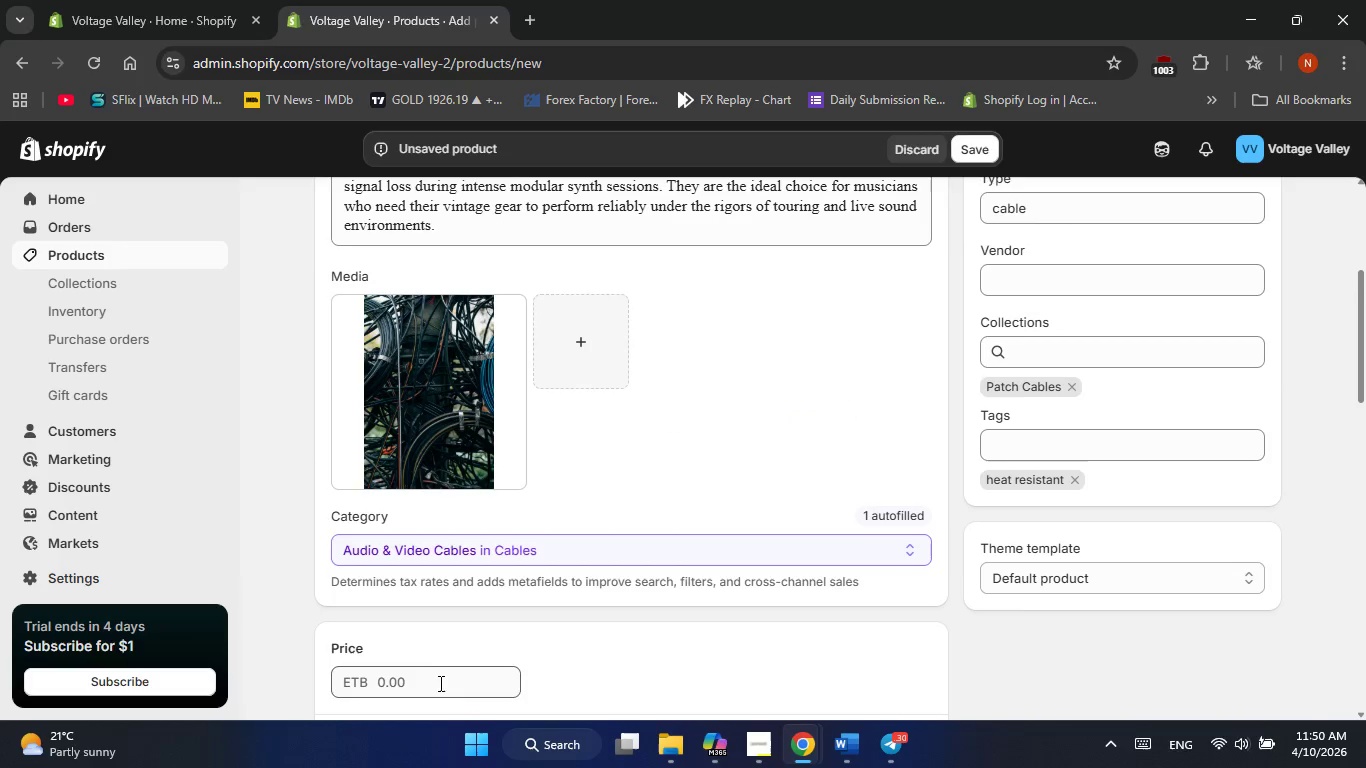 
left_click([437, 684])
 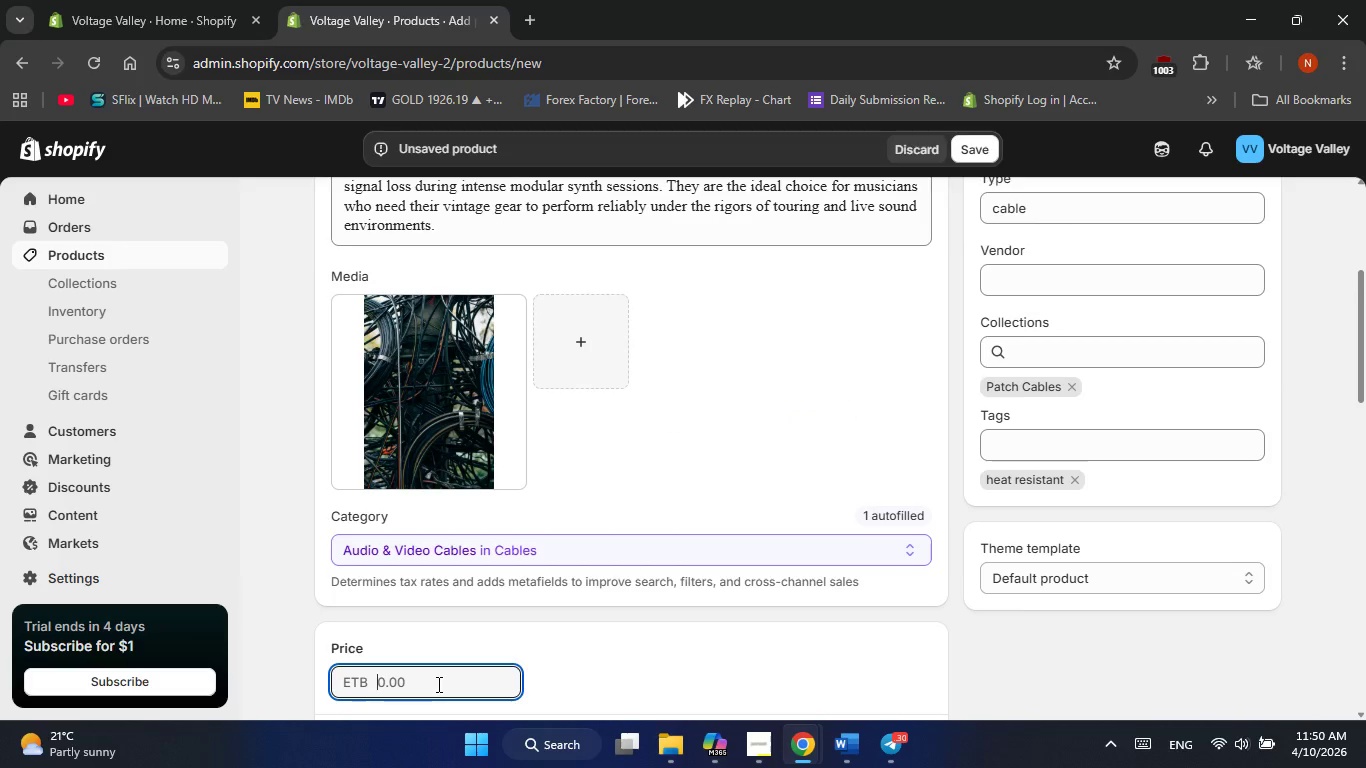 
key(Numpad3)
 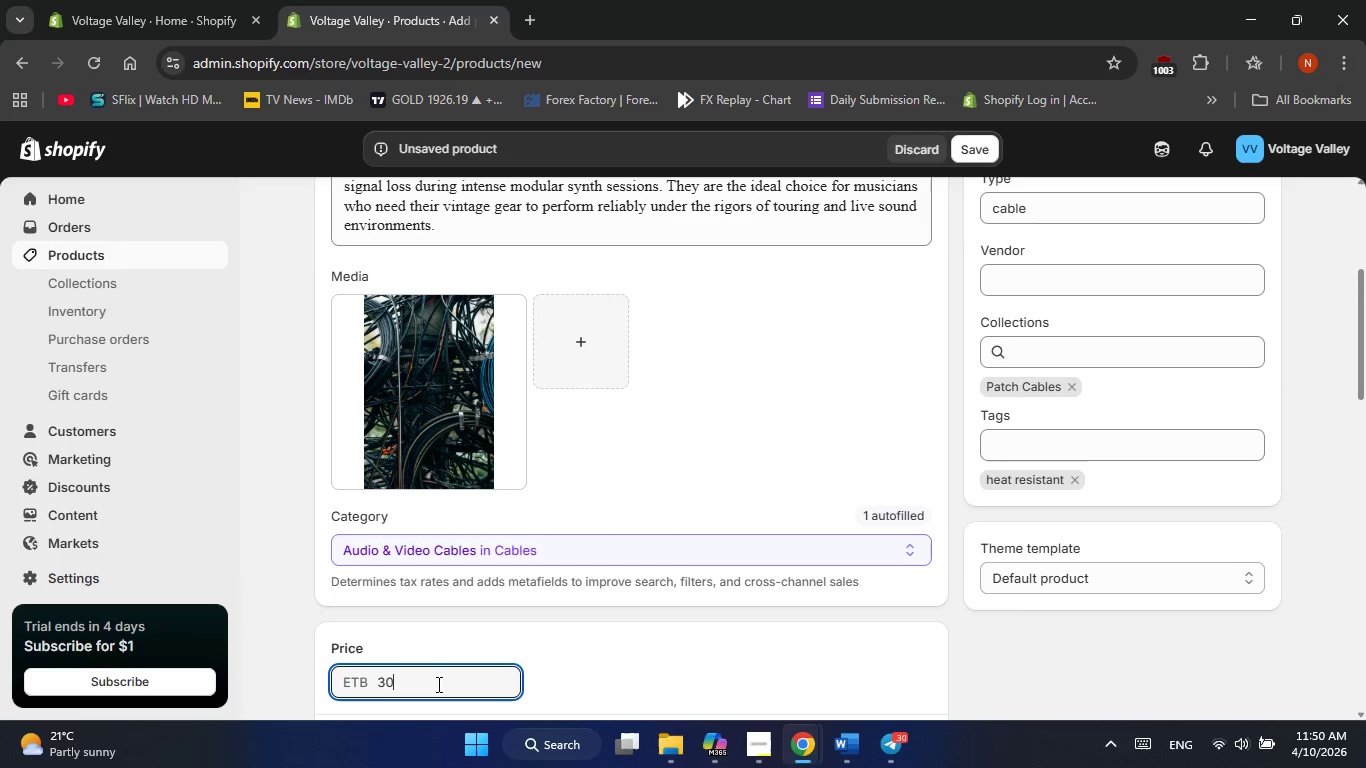 
key(Numpad0)
 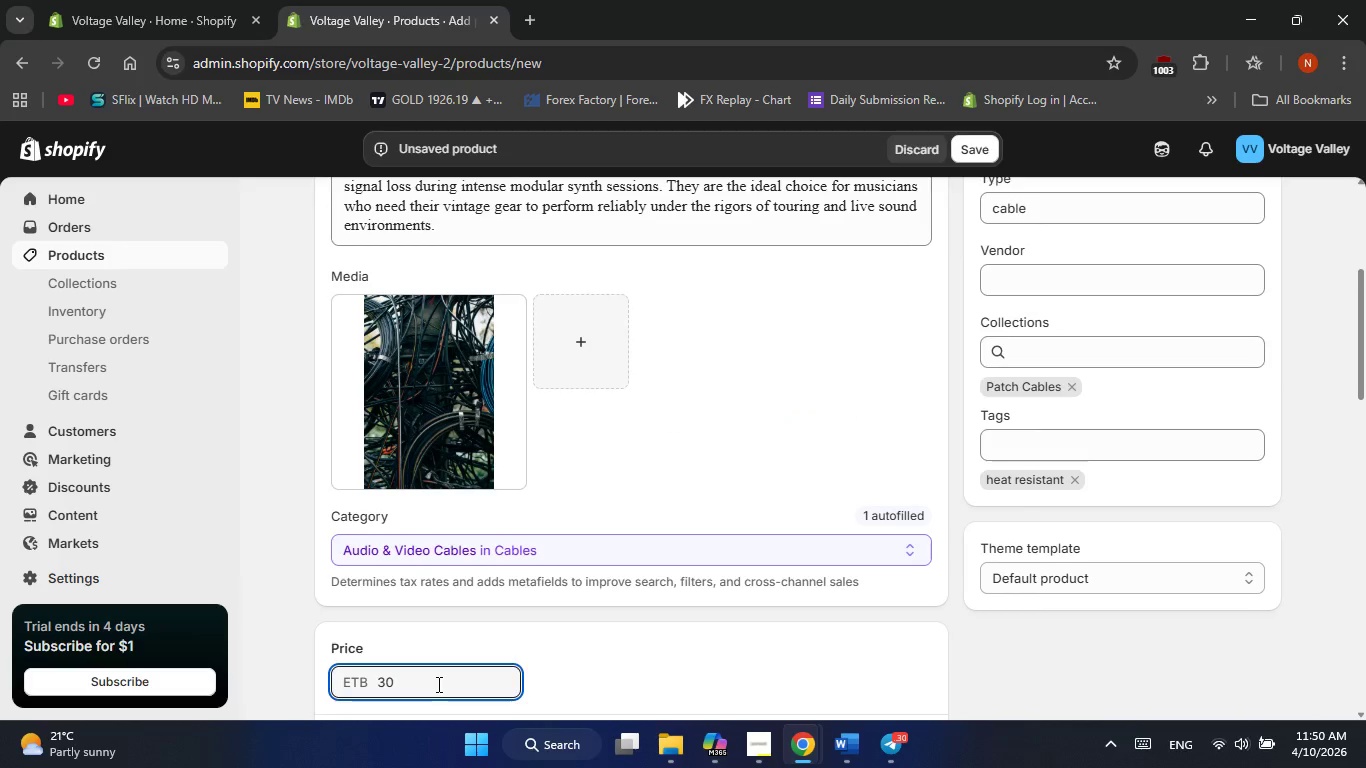 
scroll: coordinate [582, 645], scroll_direction: down, amount: 7.0
 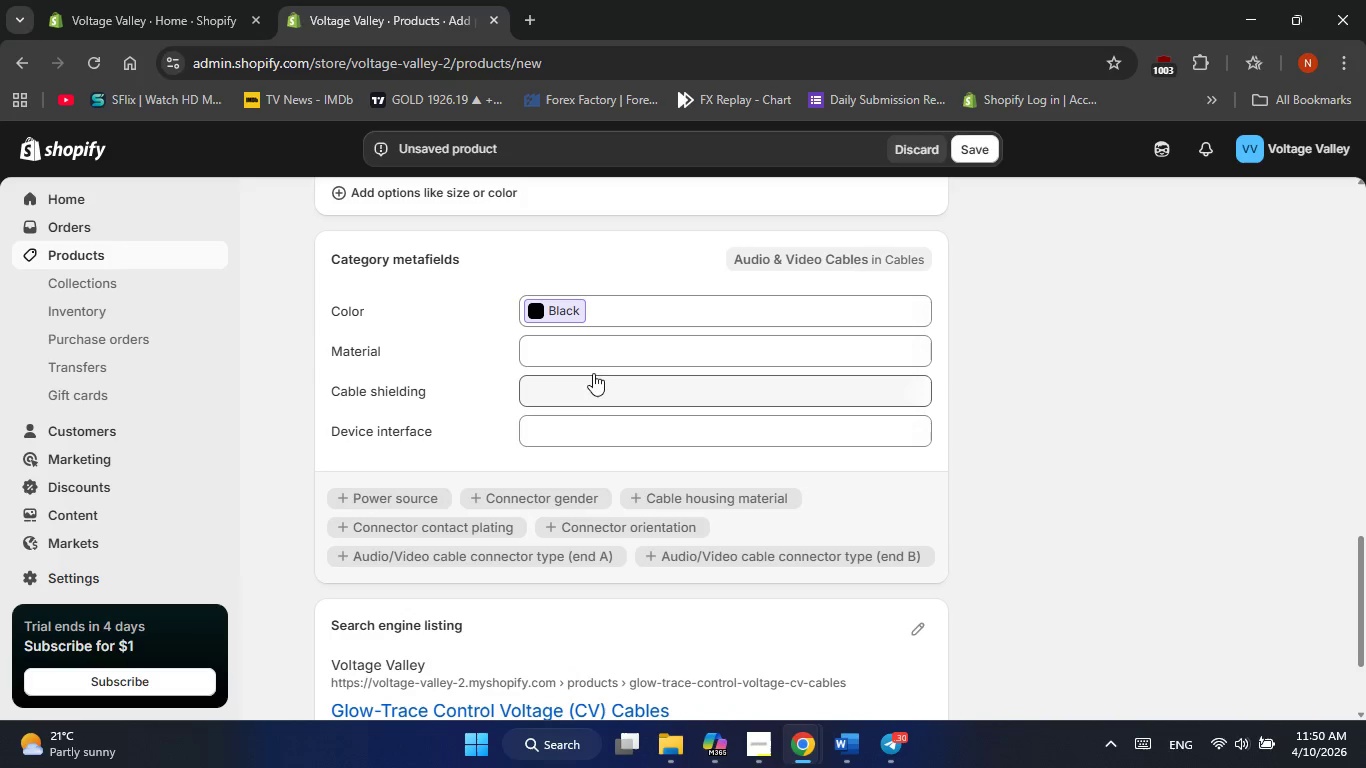 
left_click([582, 389])
 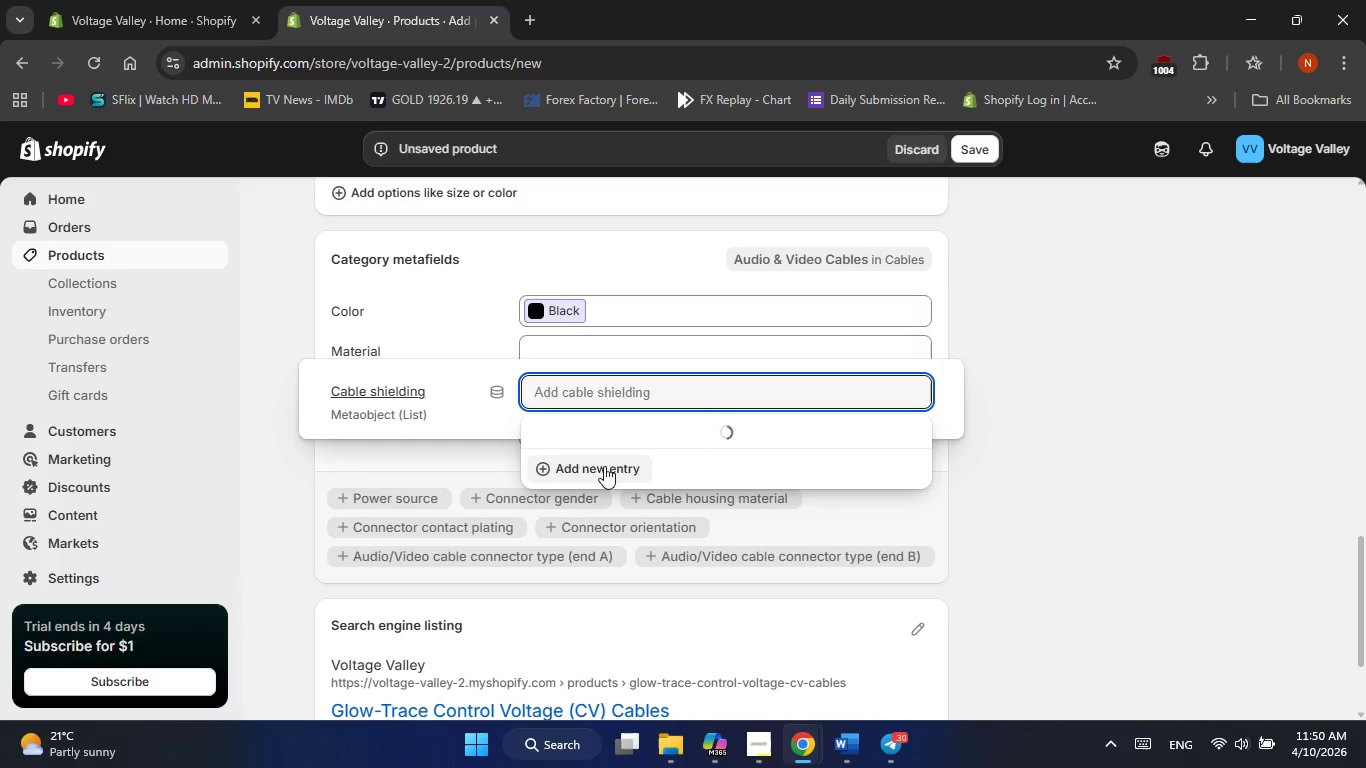 
mouse_move([628, 486])
 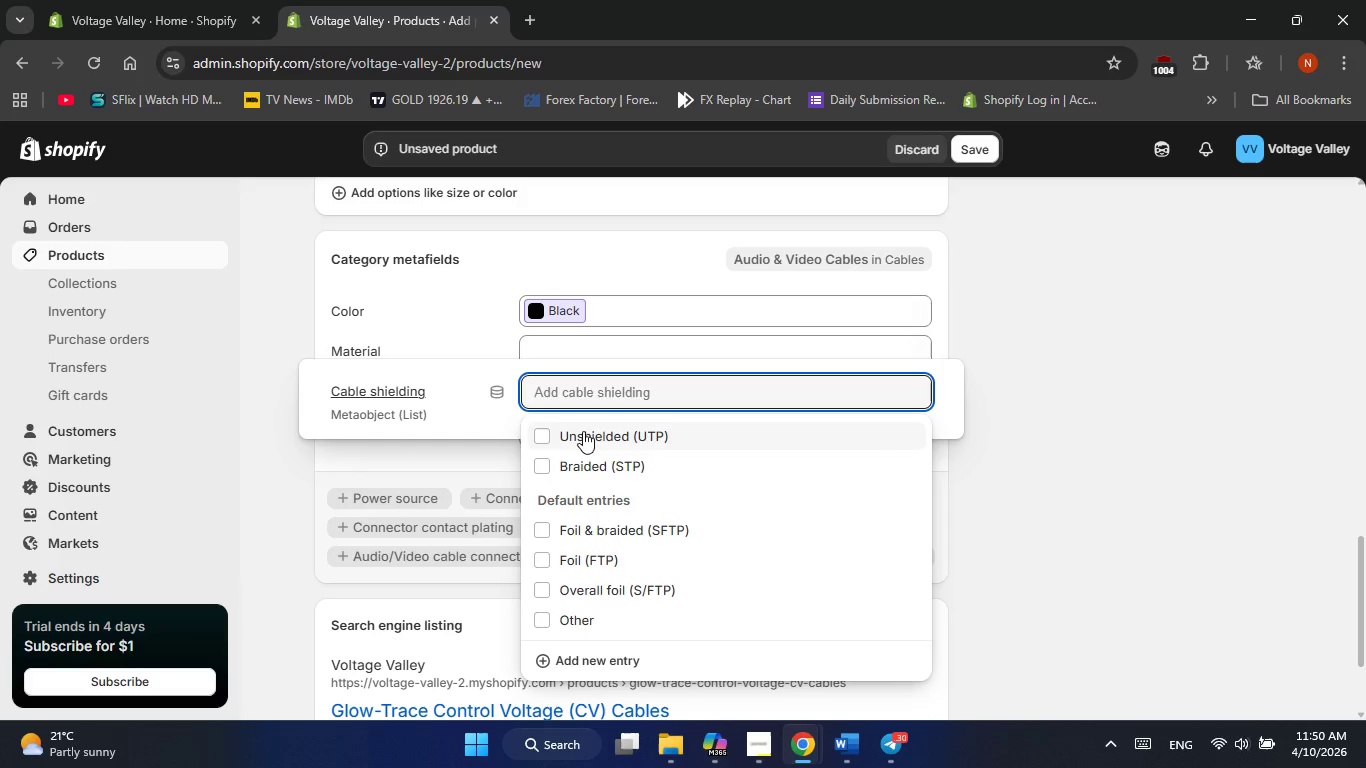 
left_click([583, 431])
 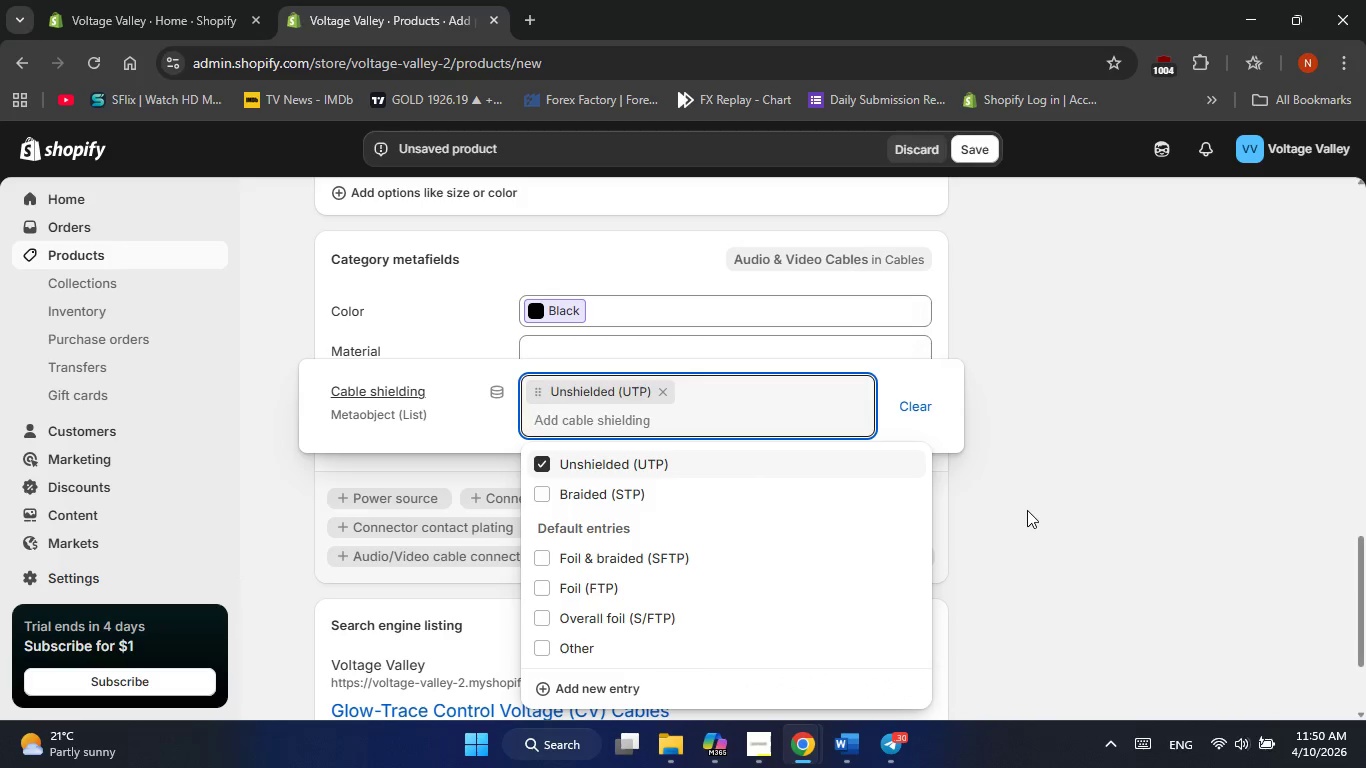 
left_click([1027, 510])
 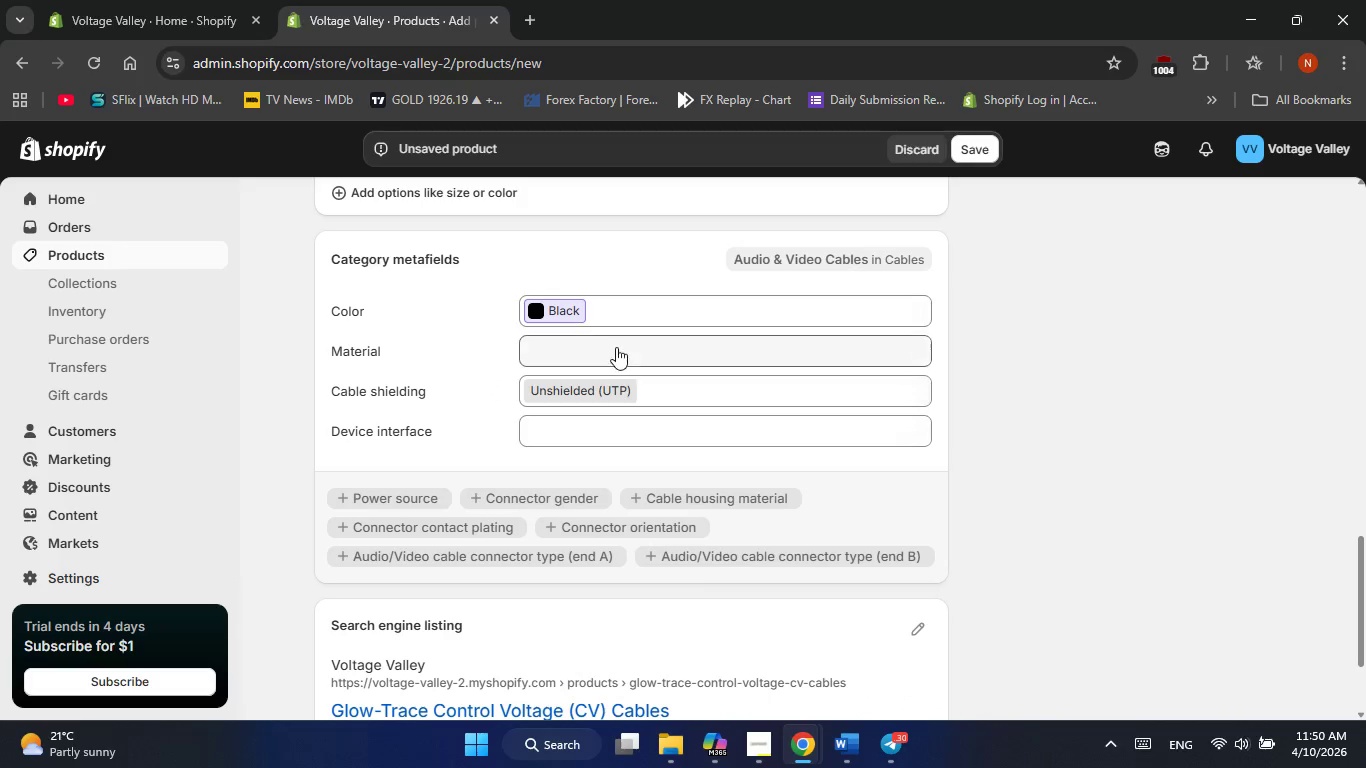 
left_click([614, 345])
 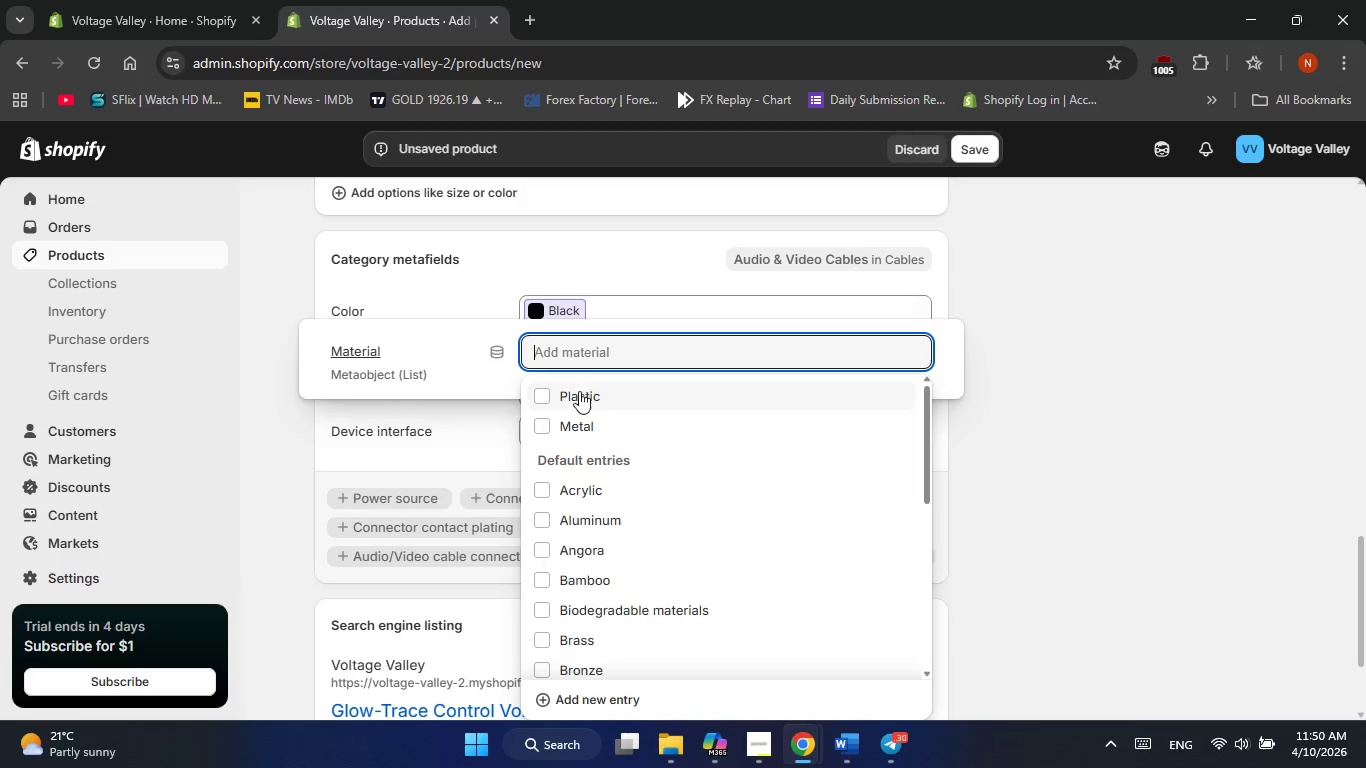 
left_click([575, 401])
 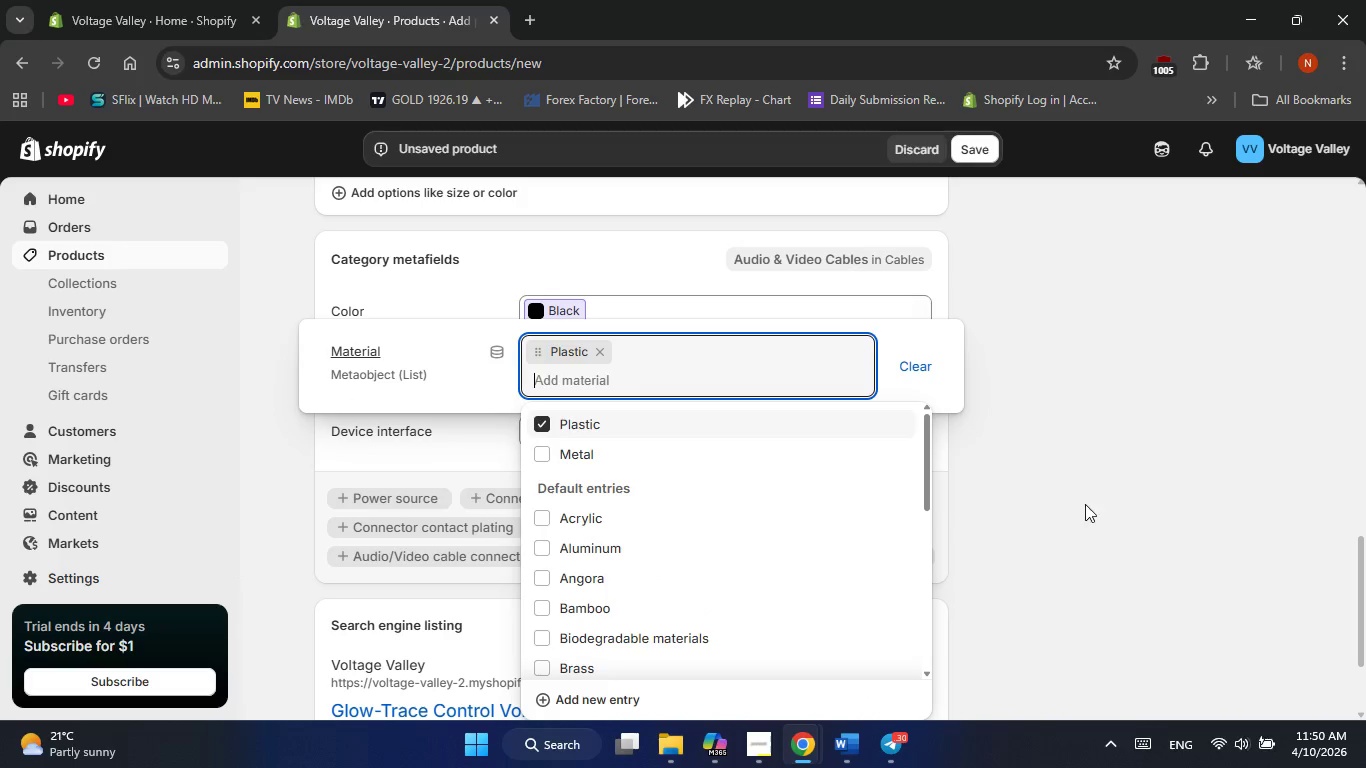 
left_click([1087, 504])
 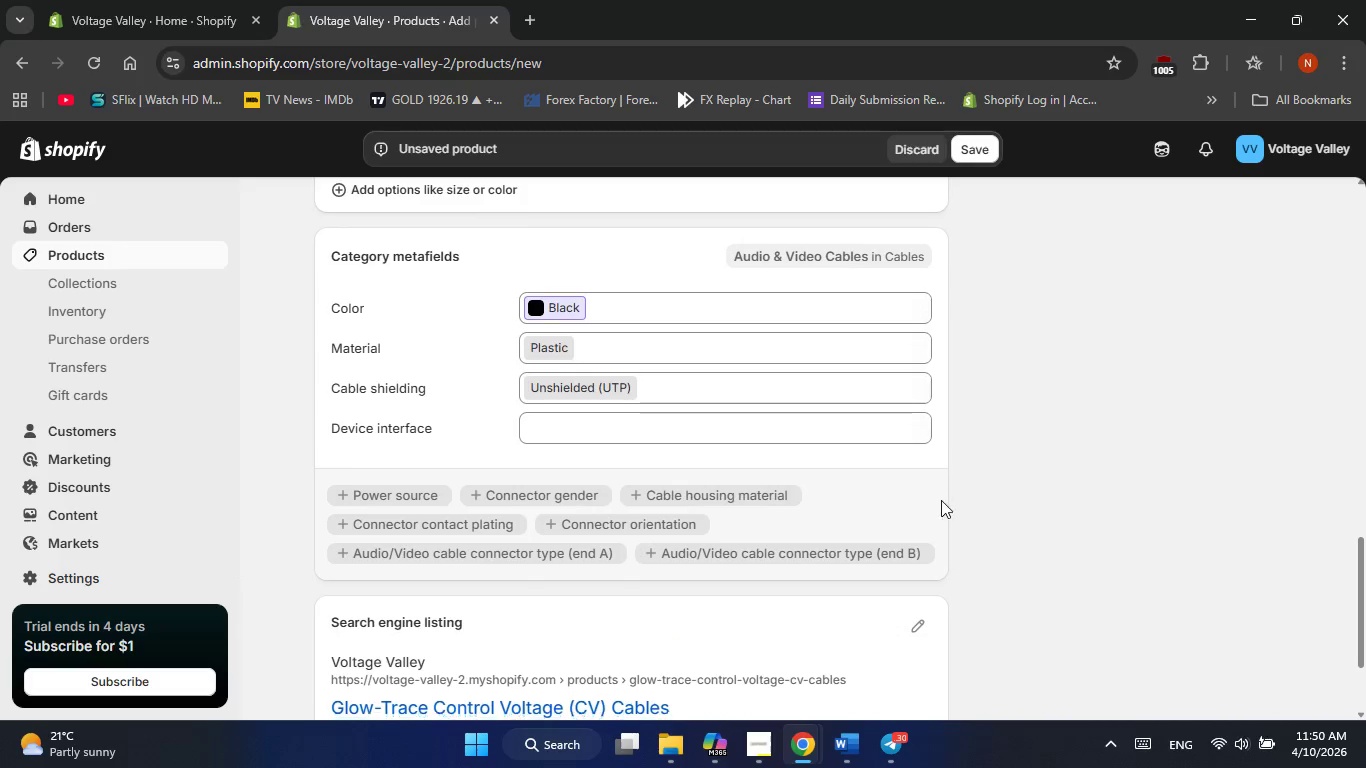 
scroll: coordinate [936, 501], scroll_direction: down, amount: 2.0
 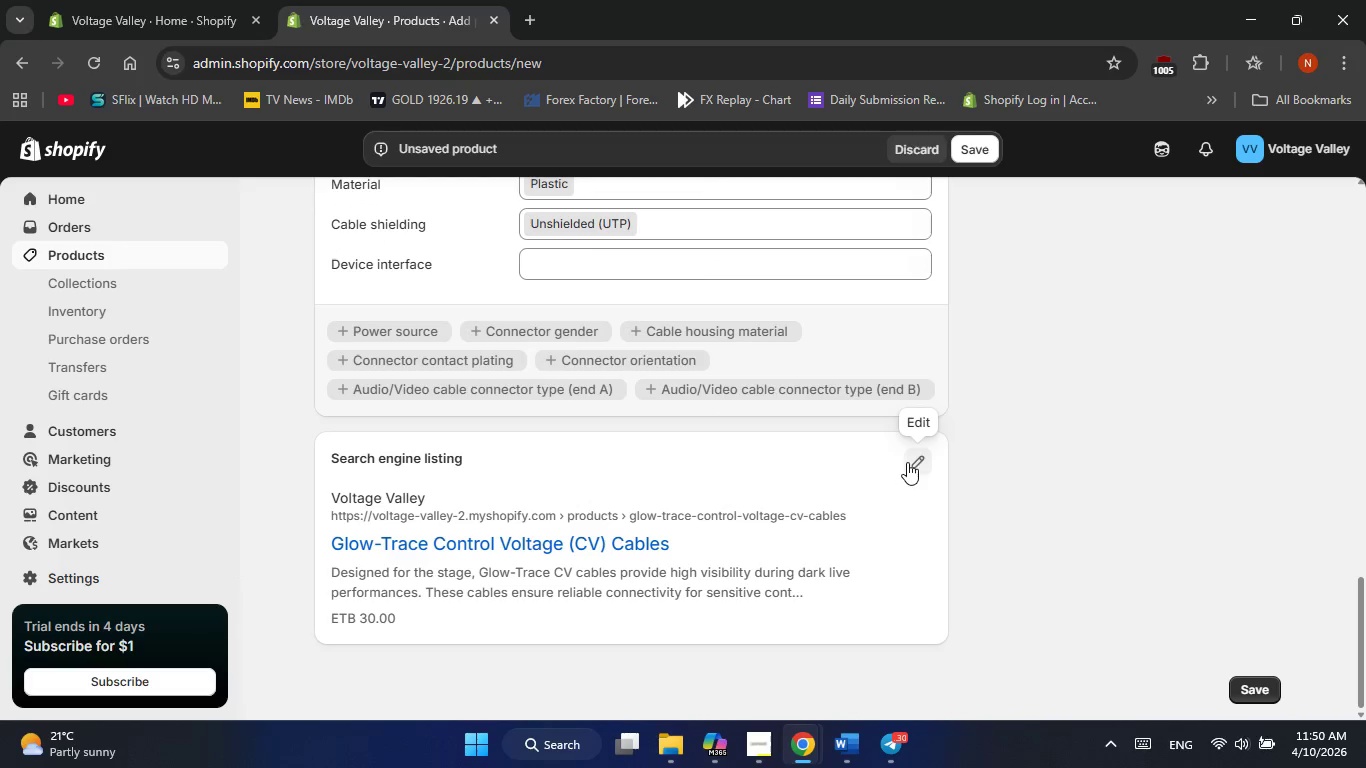 
left_click([907, 462])
 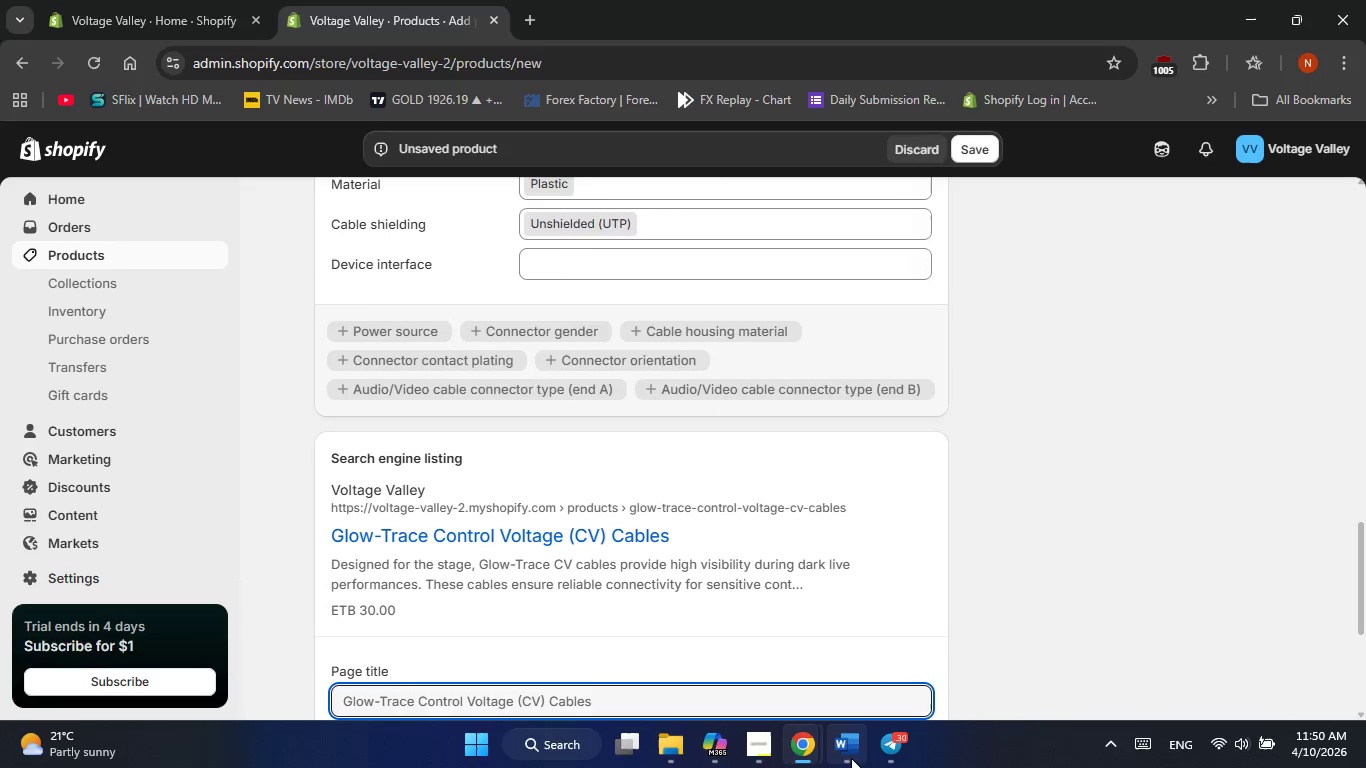 
left_click([851, 758])
 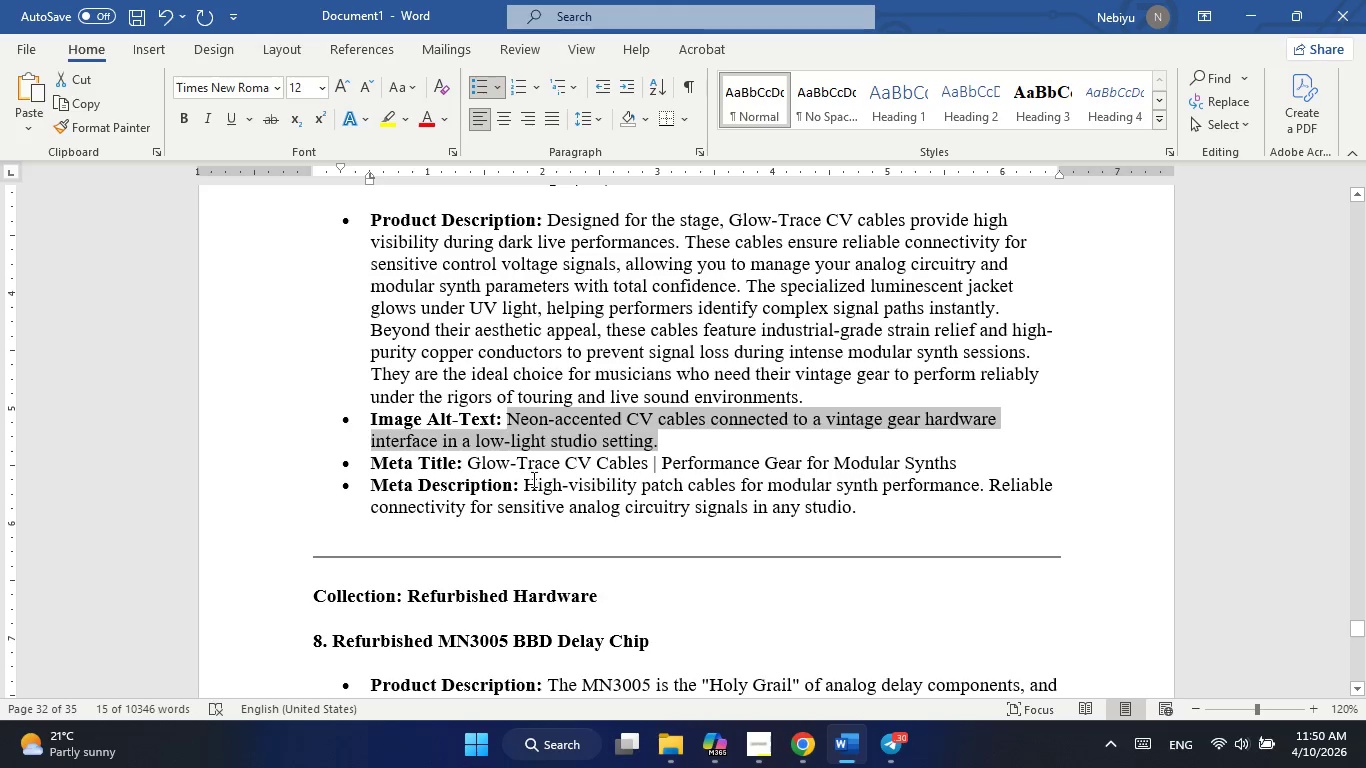 
left_click_drag(start_coordinate=[530, 486], to_coordinate=[857, 517])
 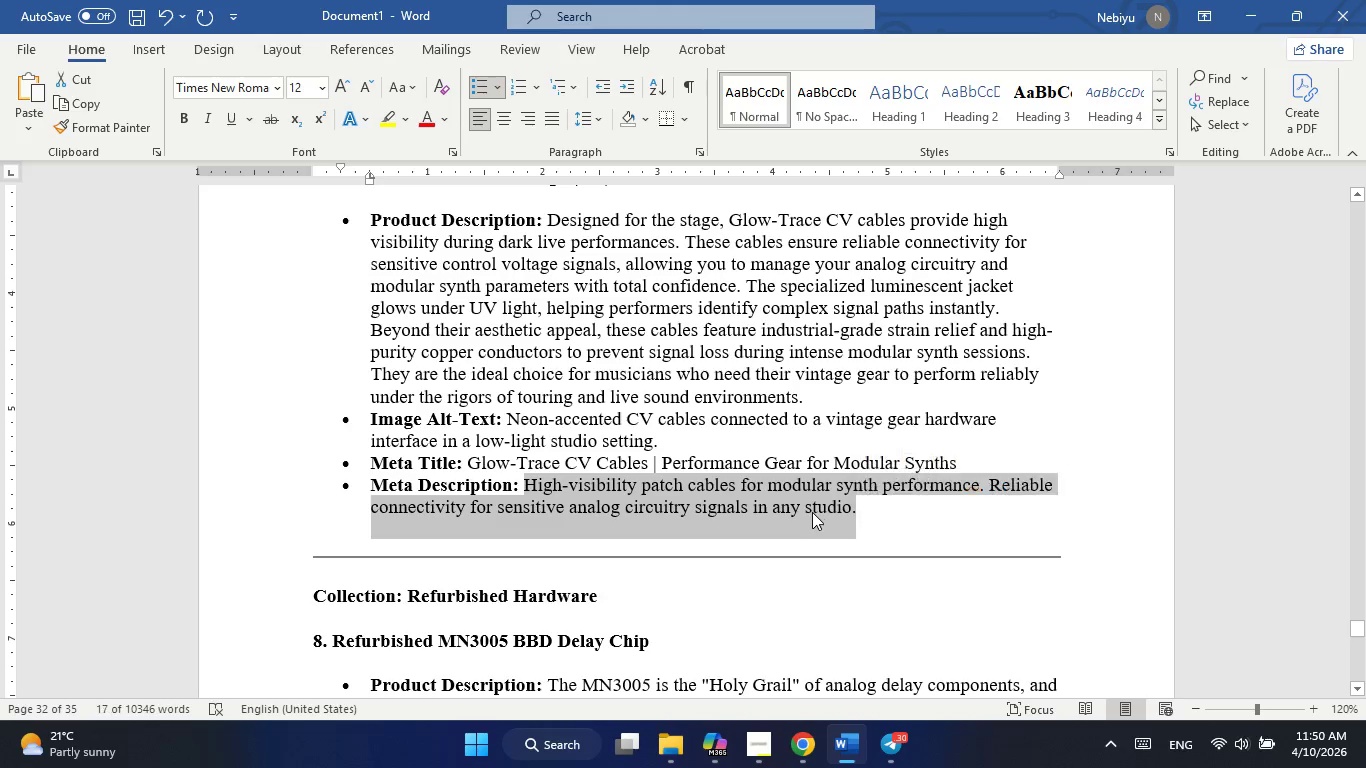 
right_click([812, 512])
 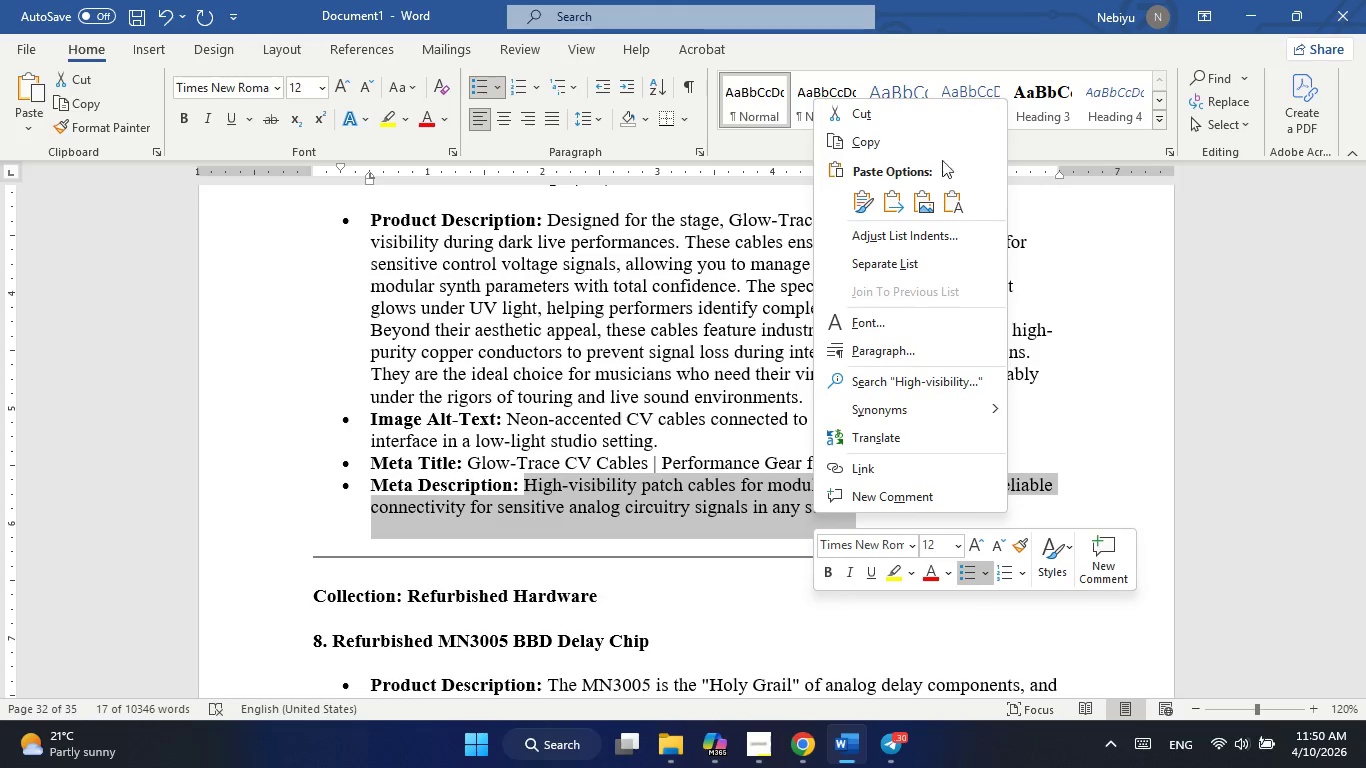 
left_click([934, 148])
 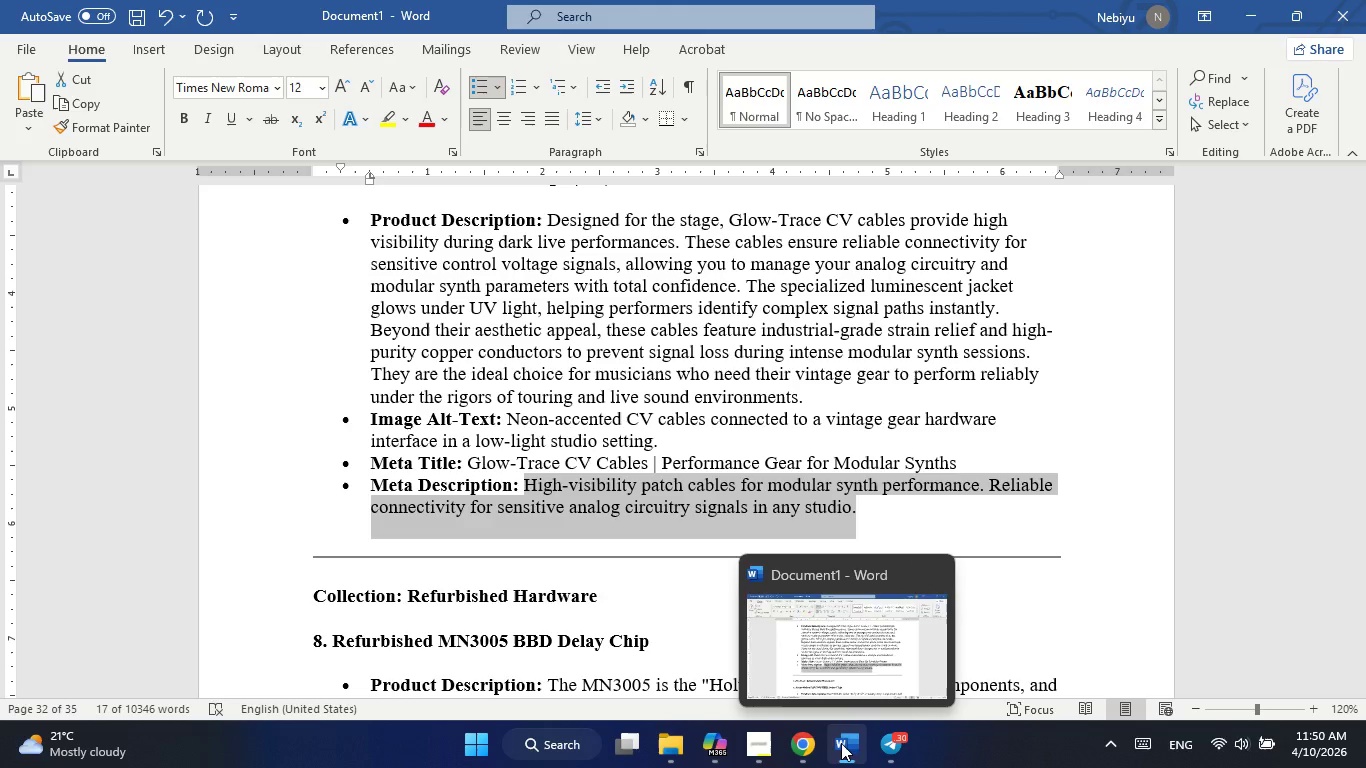 
wait(28.59)
 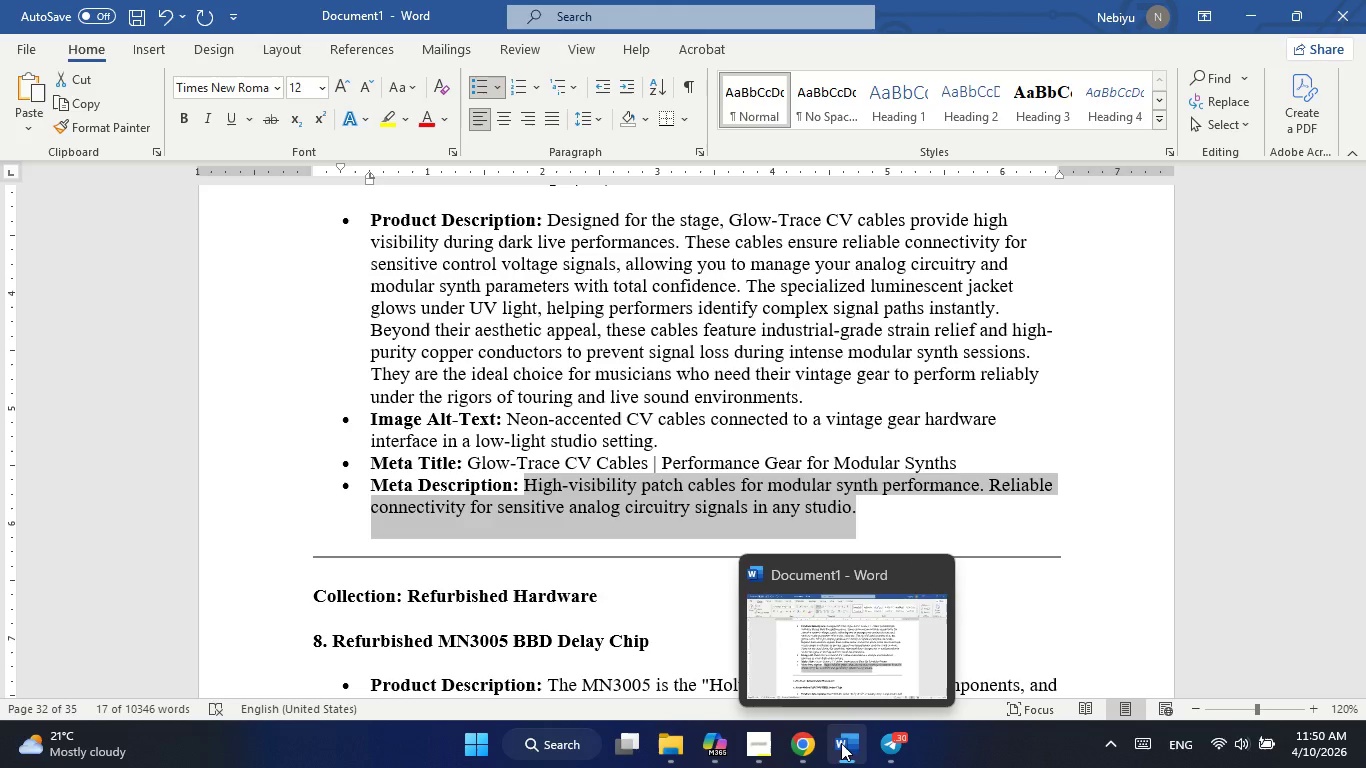 
left_click([1227, 475])
 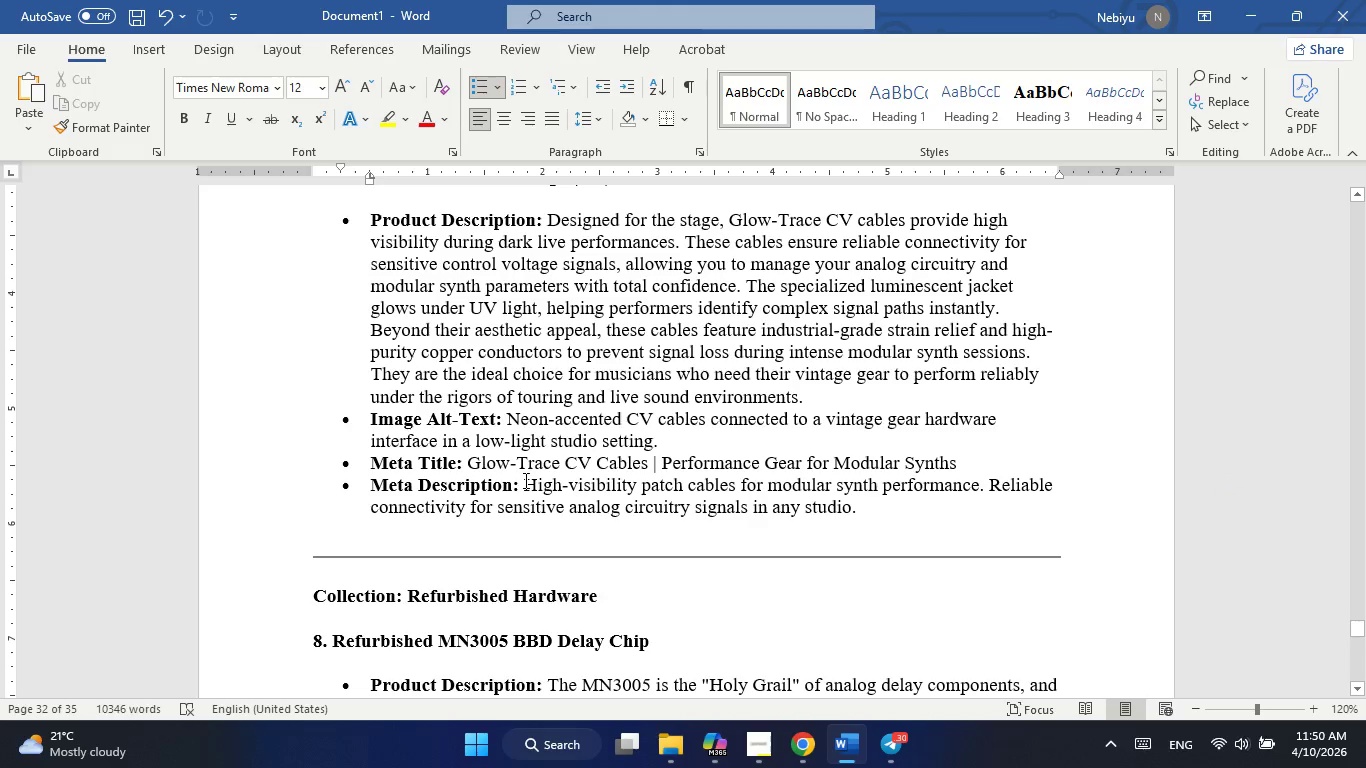 
left_click_drag(start_coordinate=[524, 480], to_coordinate=[854, 509])
 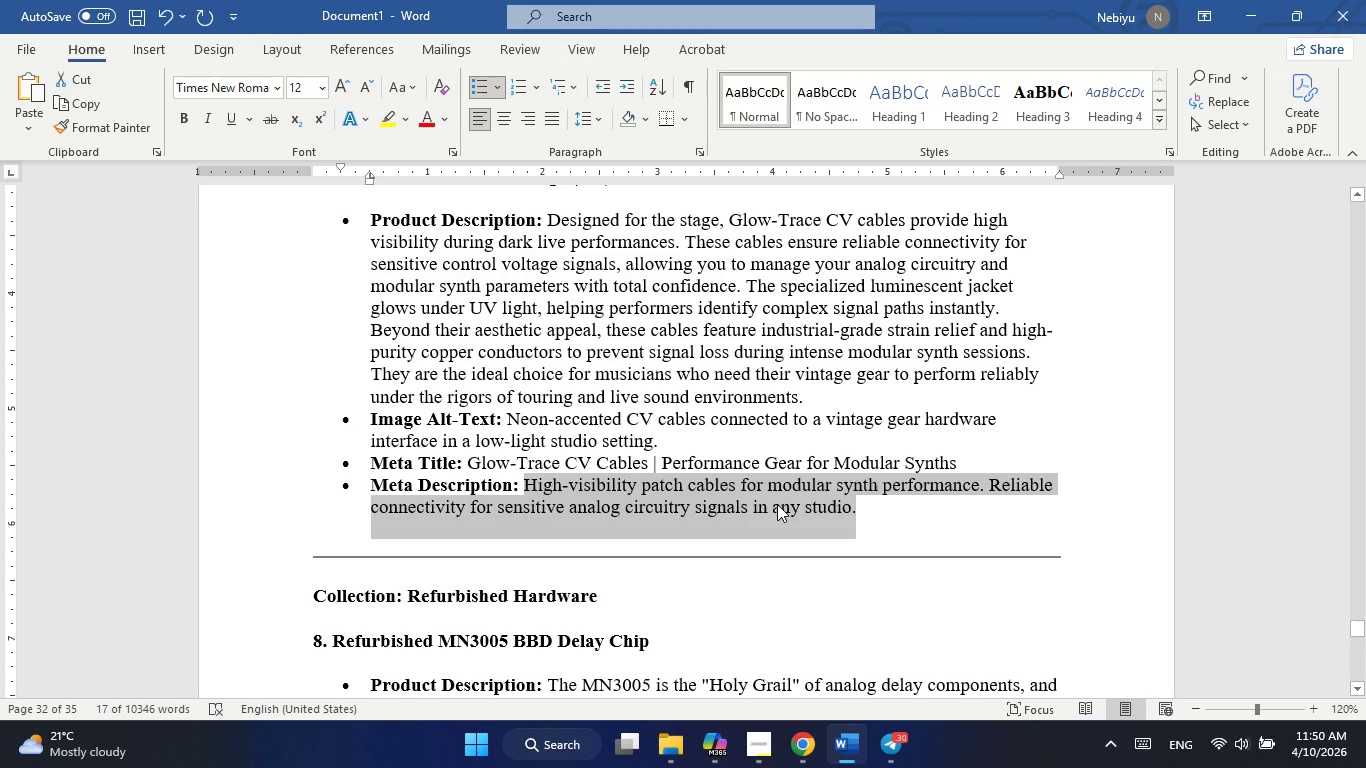 
right_click([777, 504])
 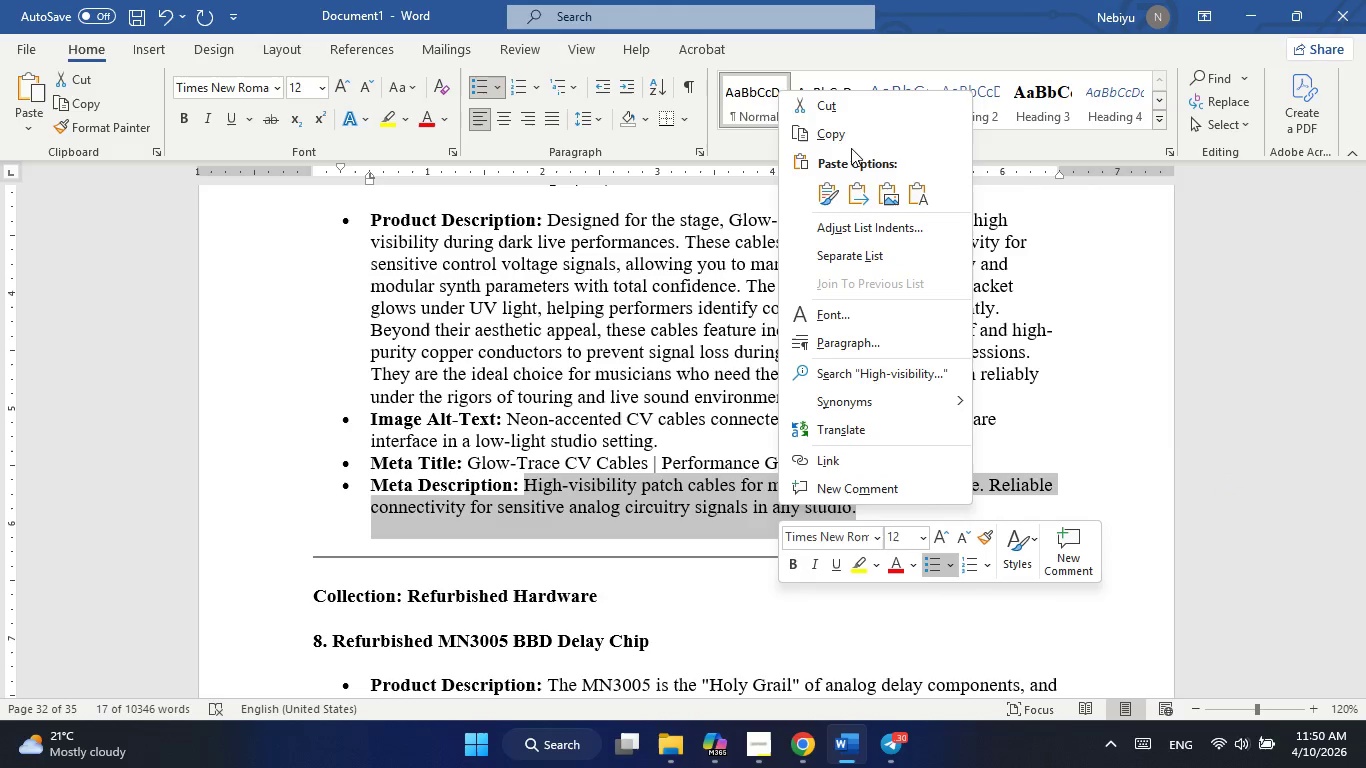 
left_click([851, 138])
 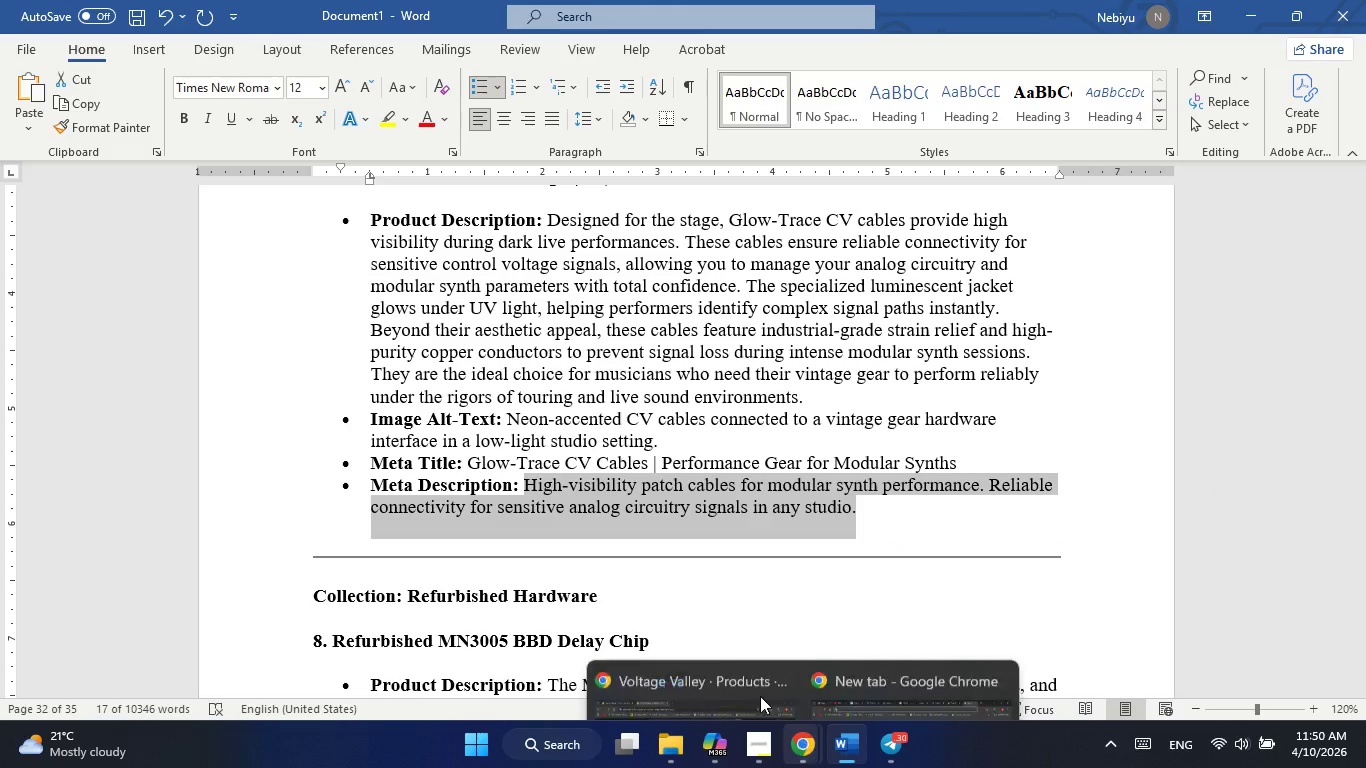 
left_click([699, 630])
 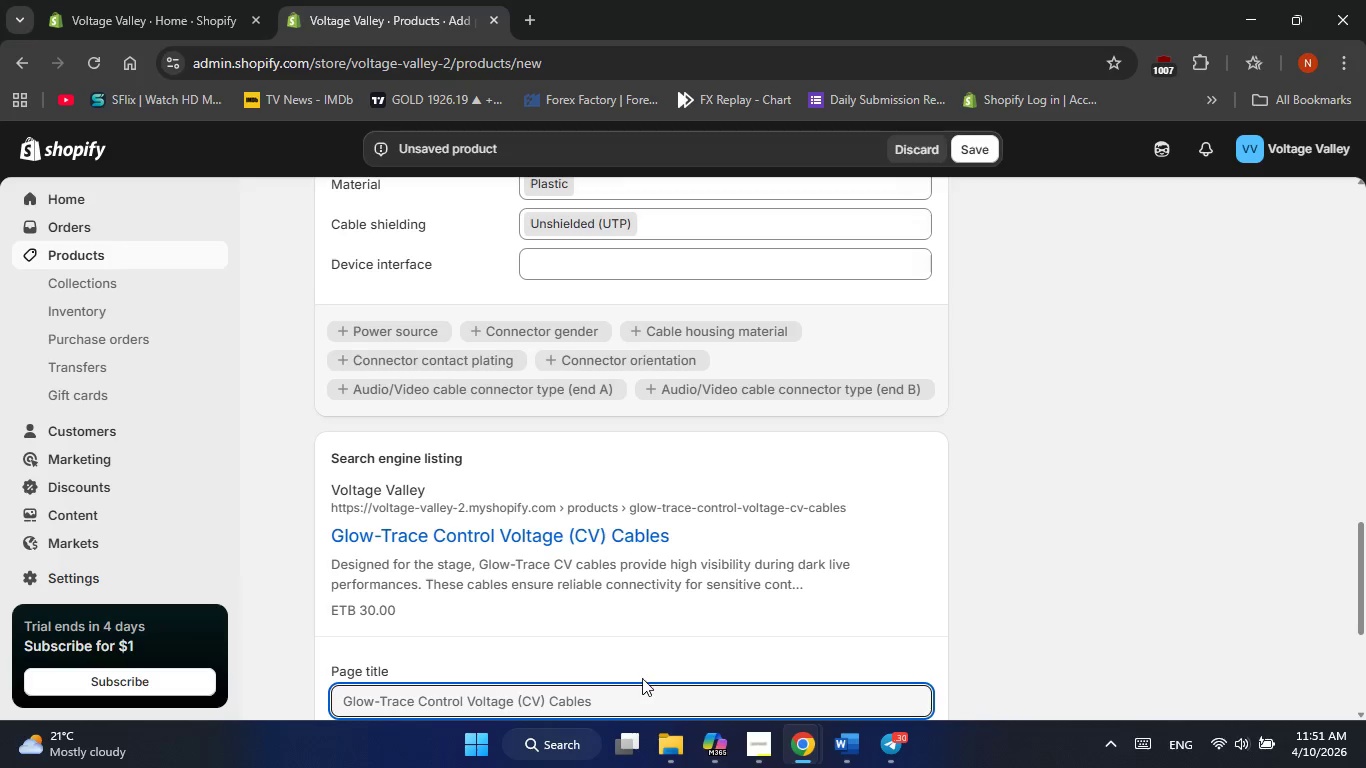 
scroll: coordinate [641, 669], scroll_direction: down, amount: 3.0
 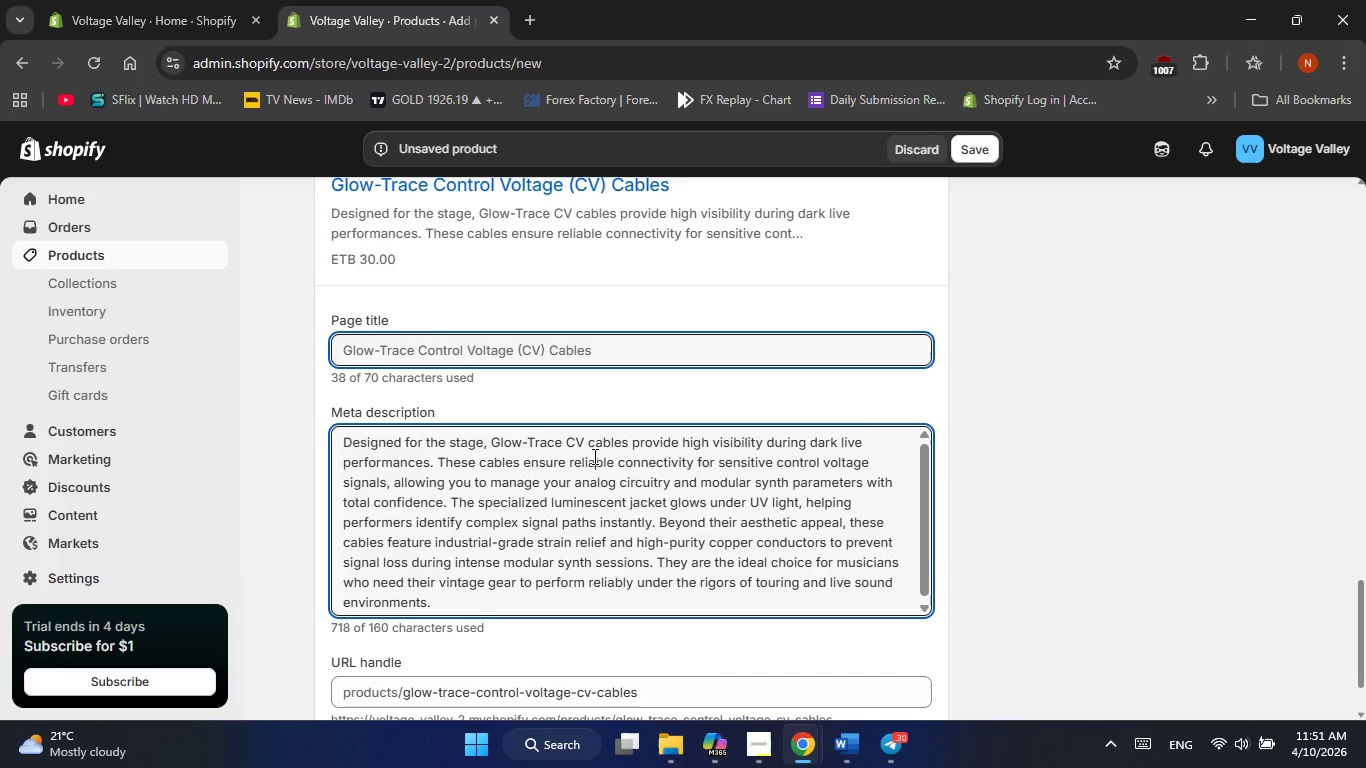 
double_click([593, 456])
 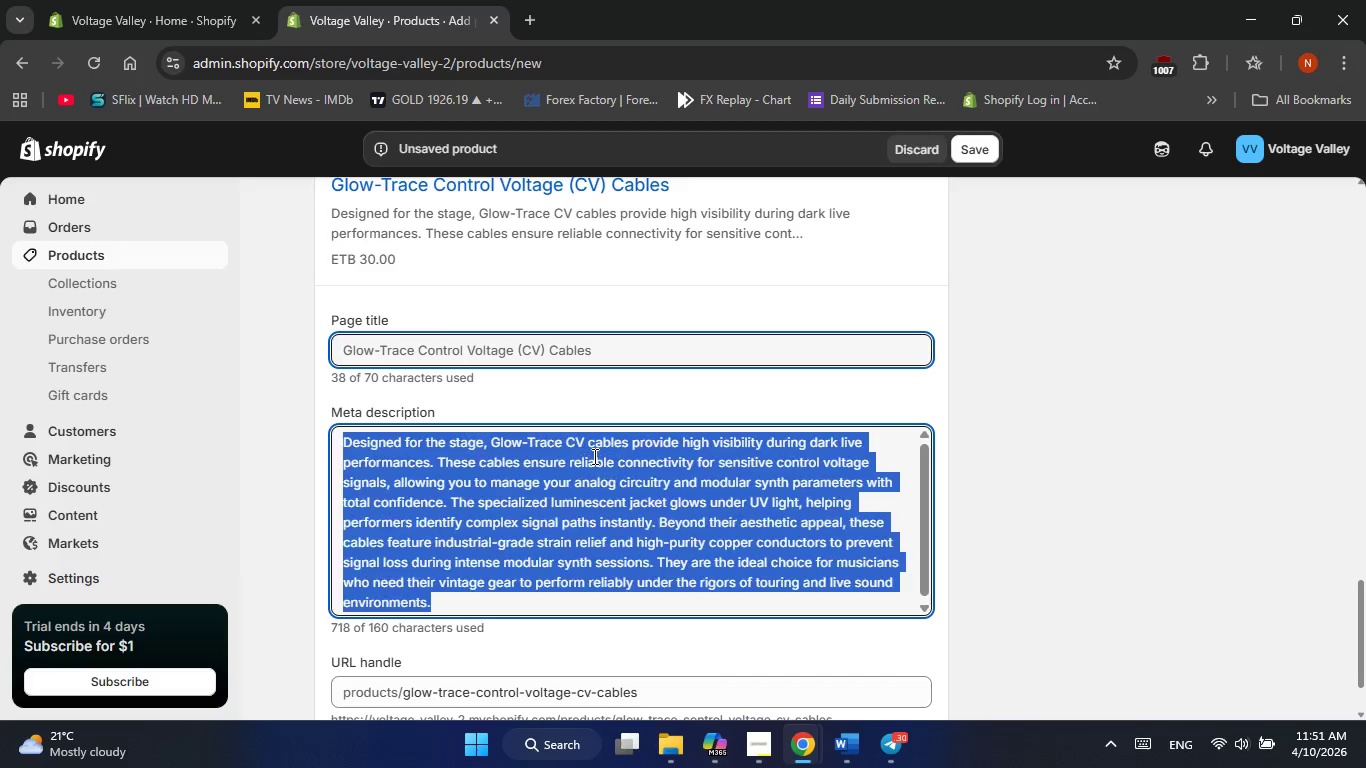 
triple_click([593, 456])
 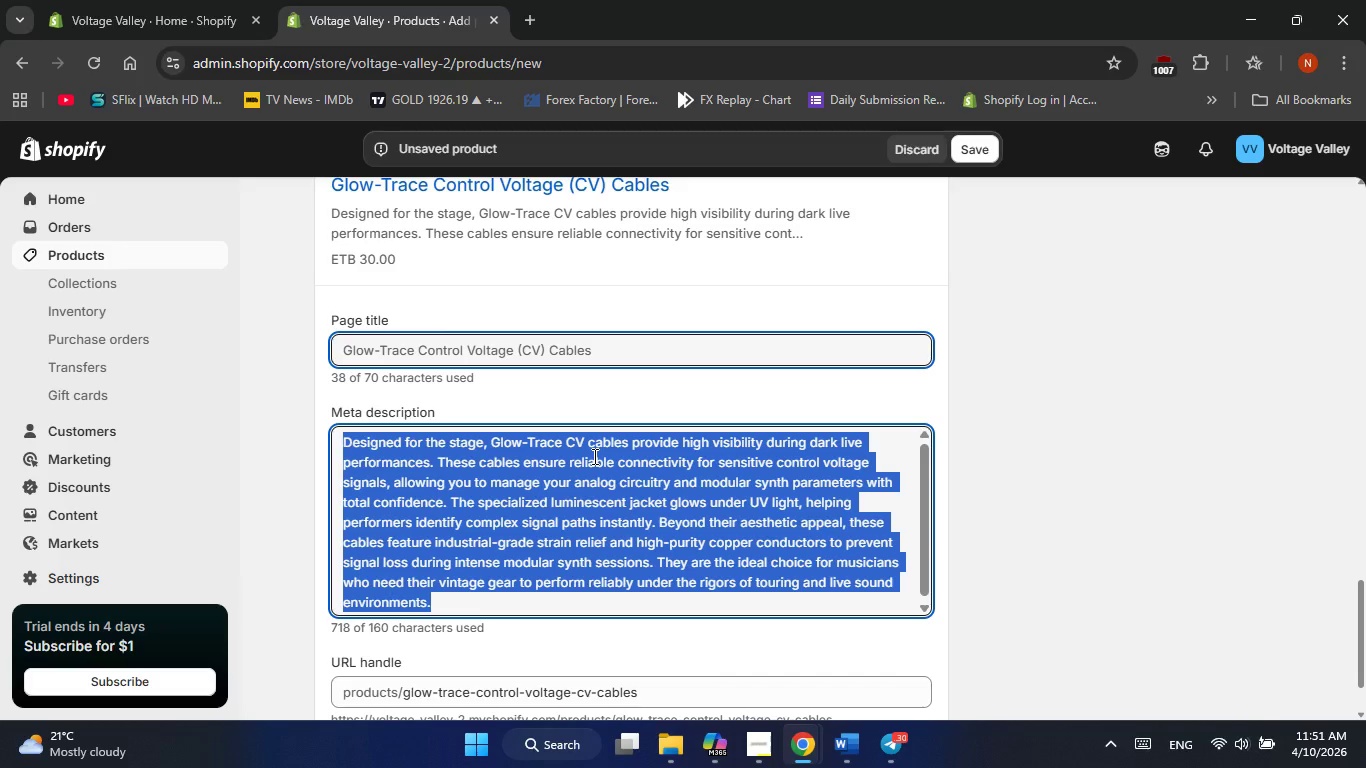 
right_click([593, 456])
 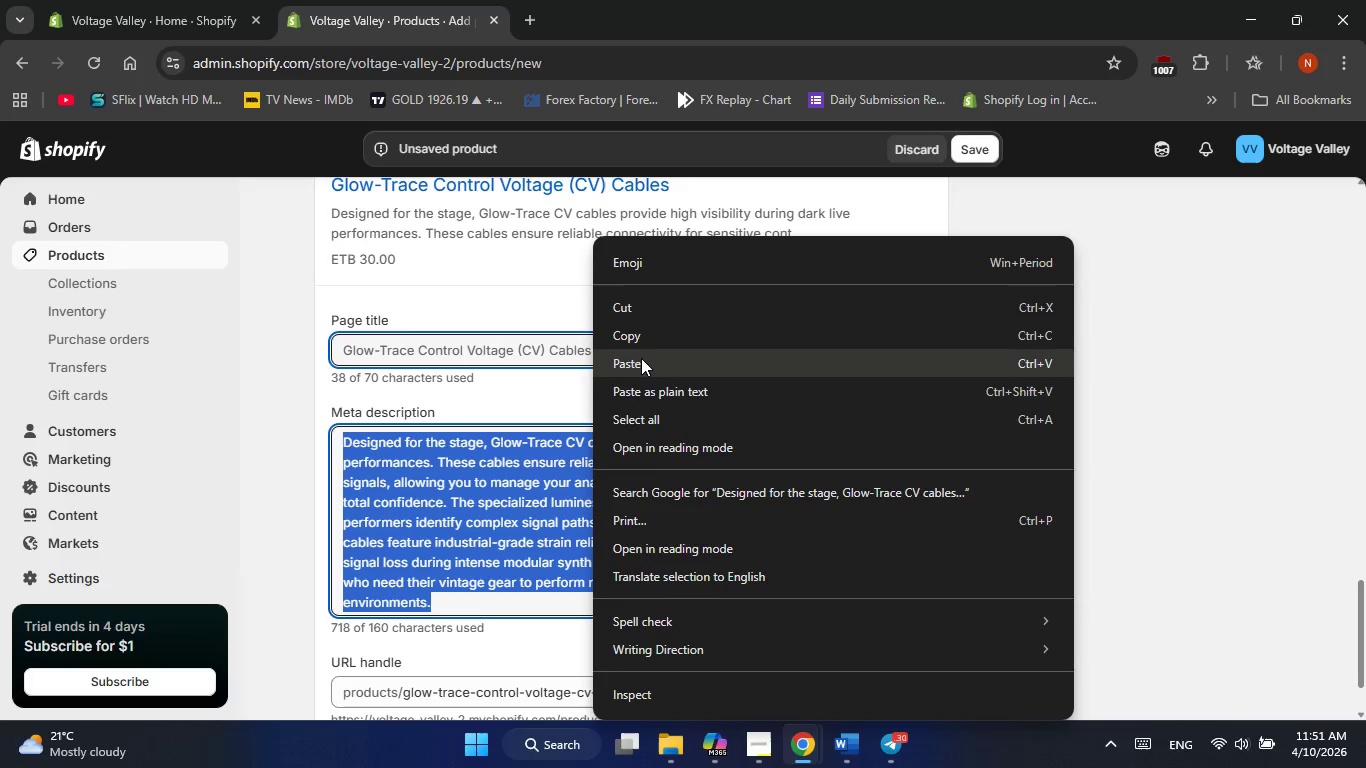 
left_click([638, 362])
 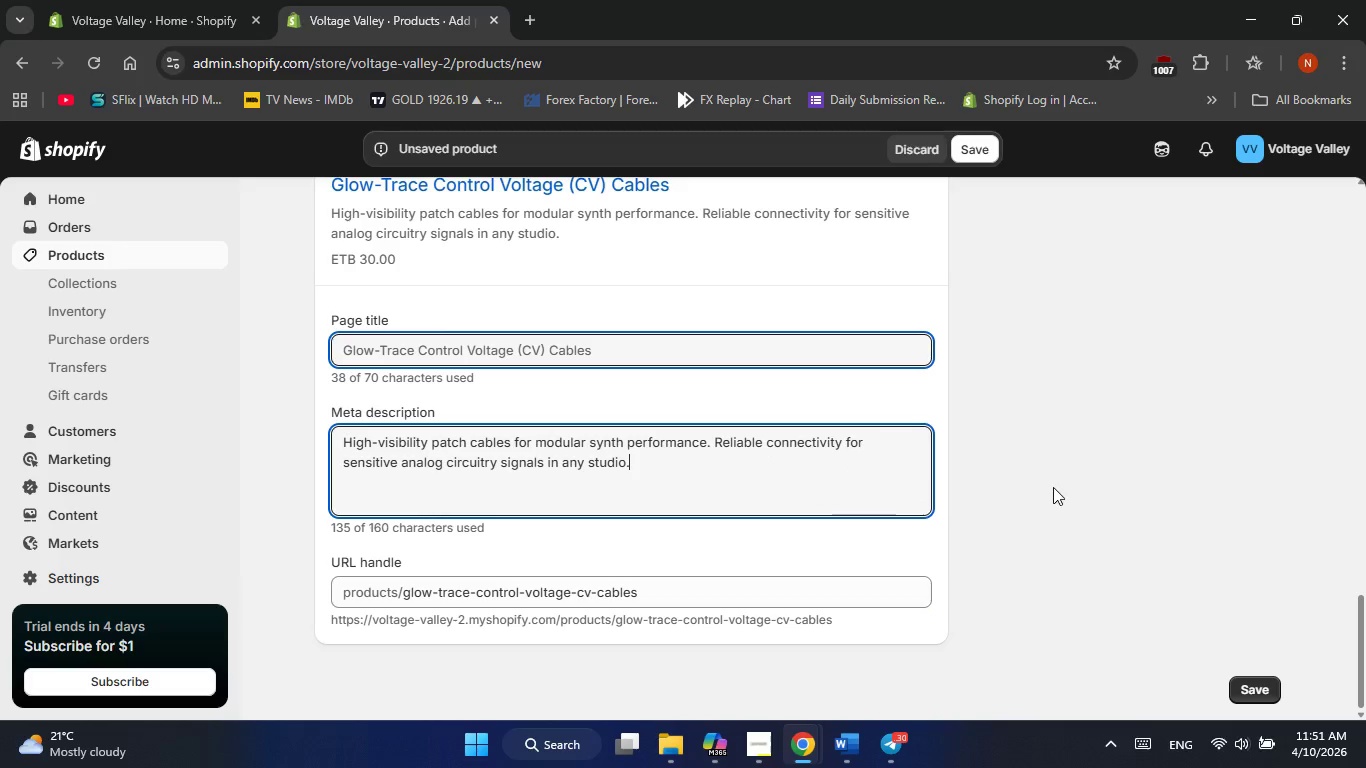 
left_click([1053, 487])
 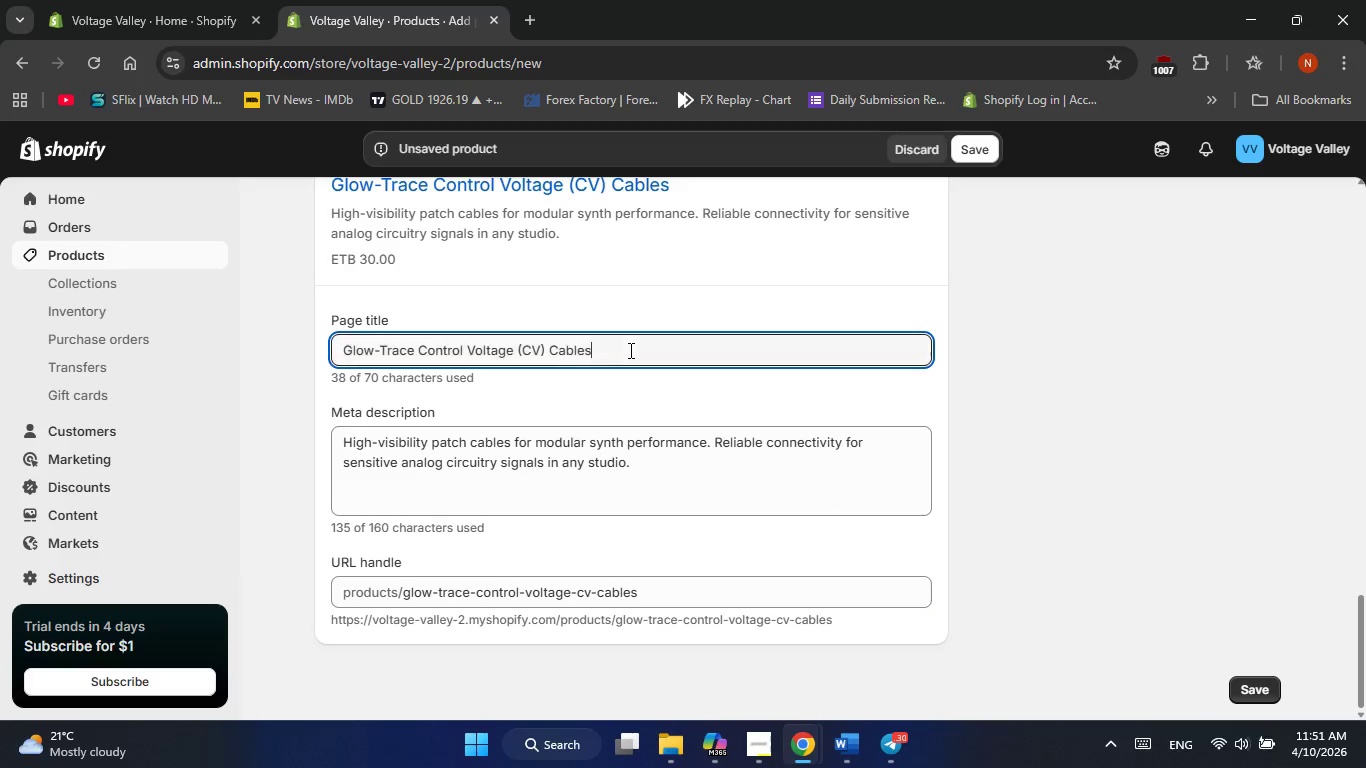 
double_click([629, 350])
 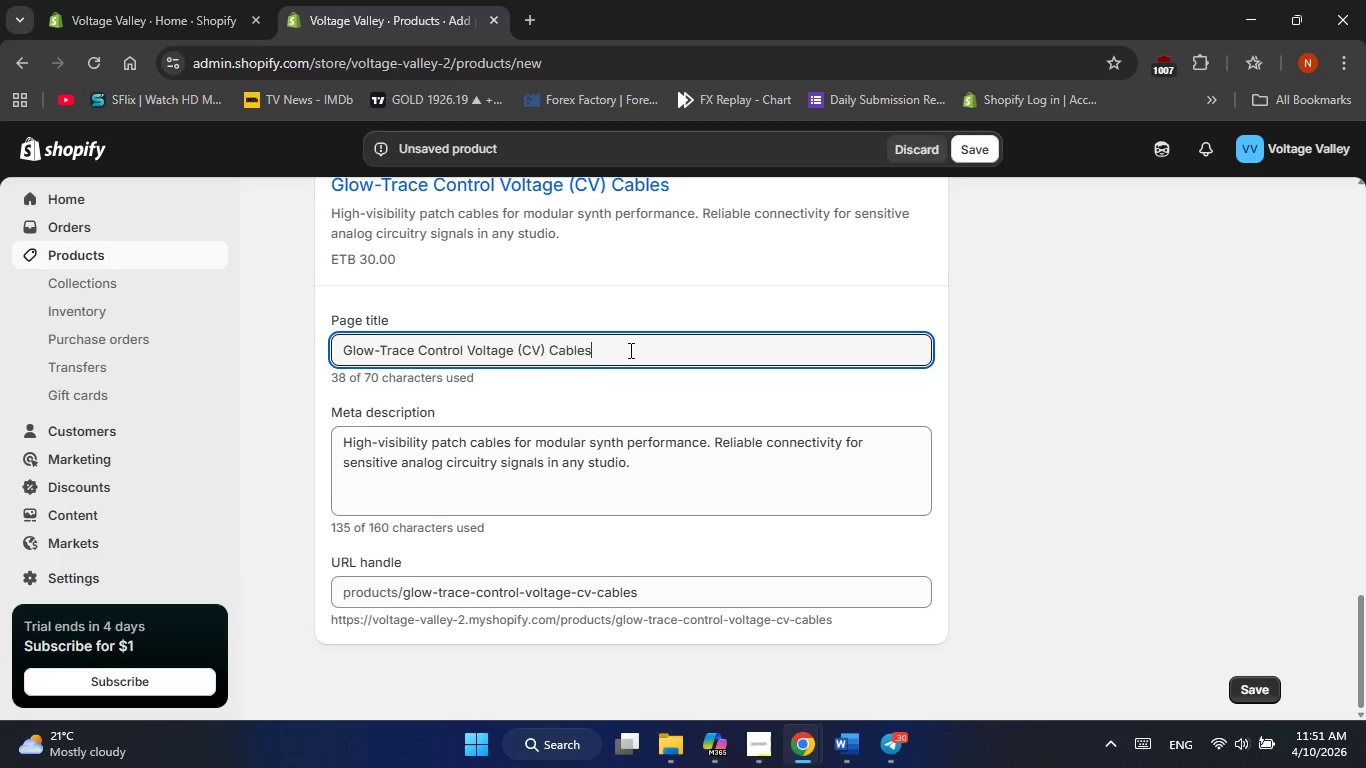 
left_click([629, 350])
 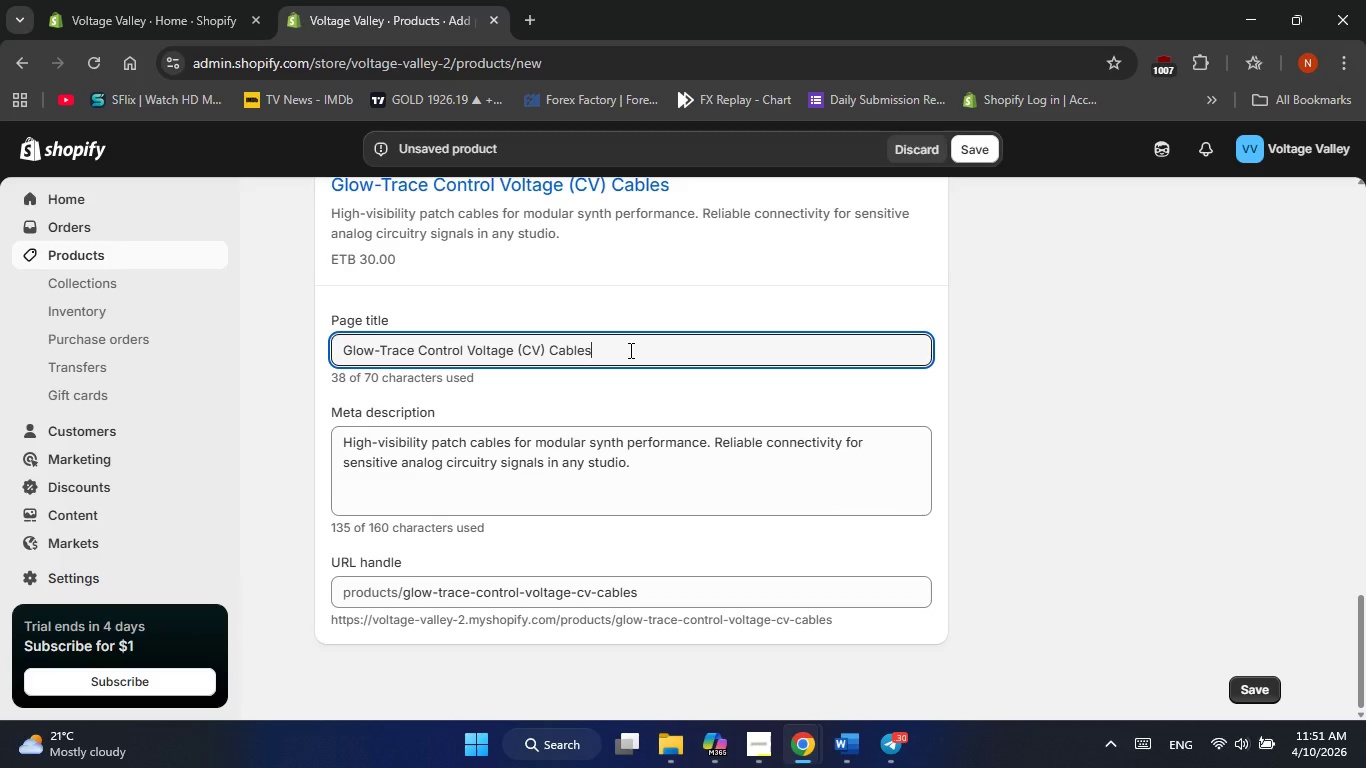 
wait(8.28)
 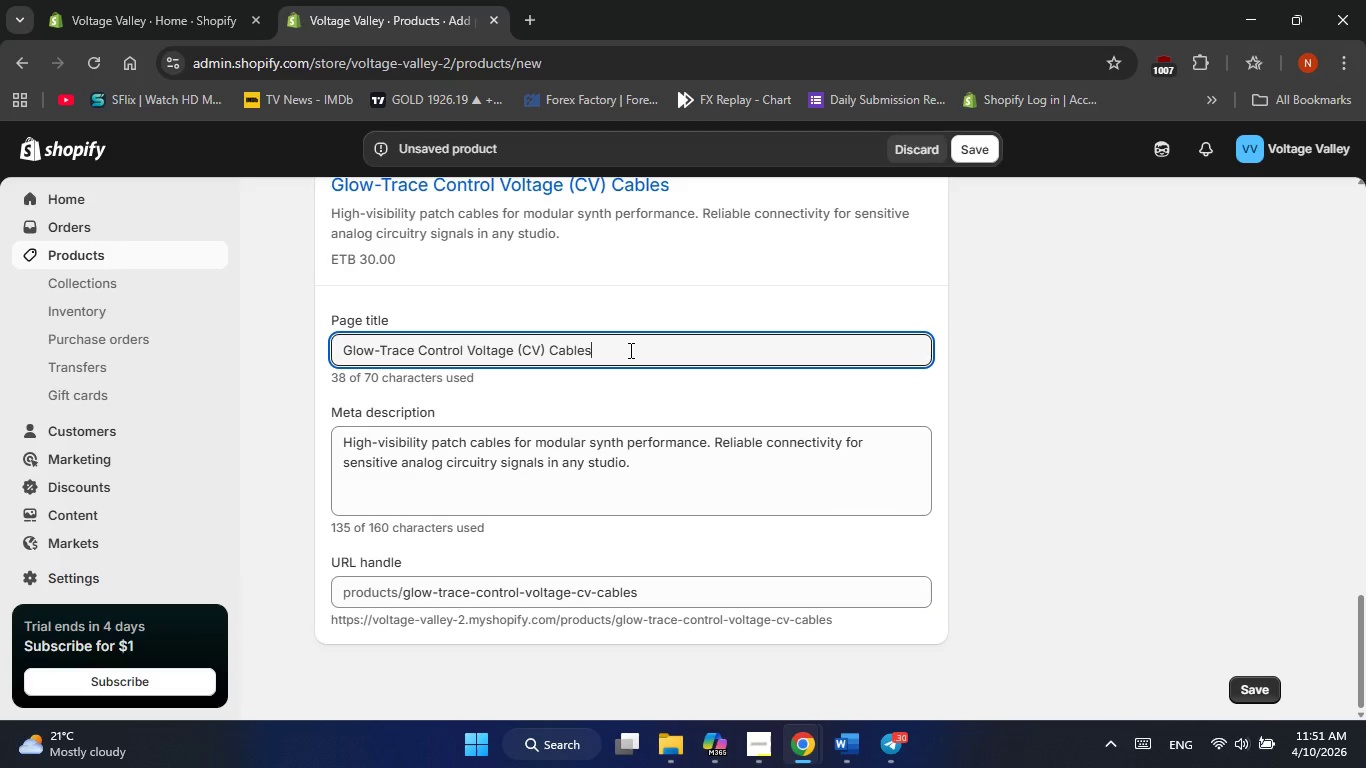 
key(Space)
 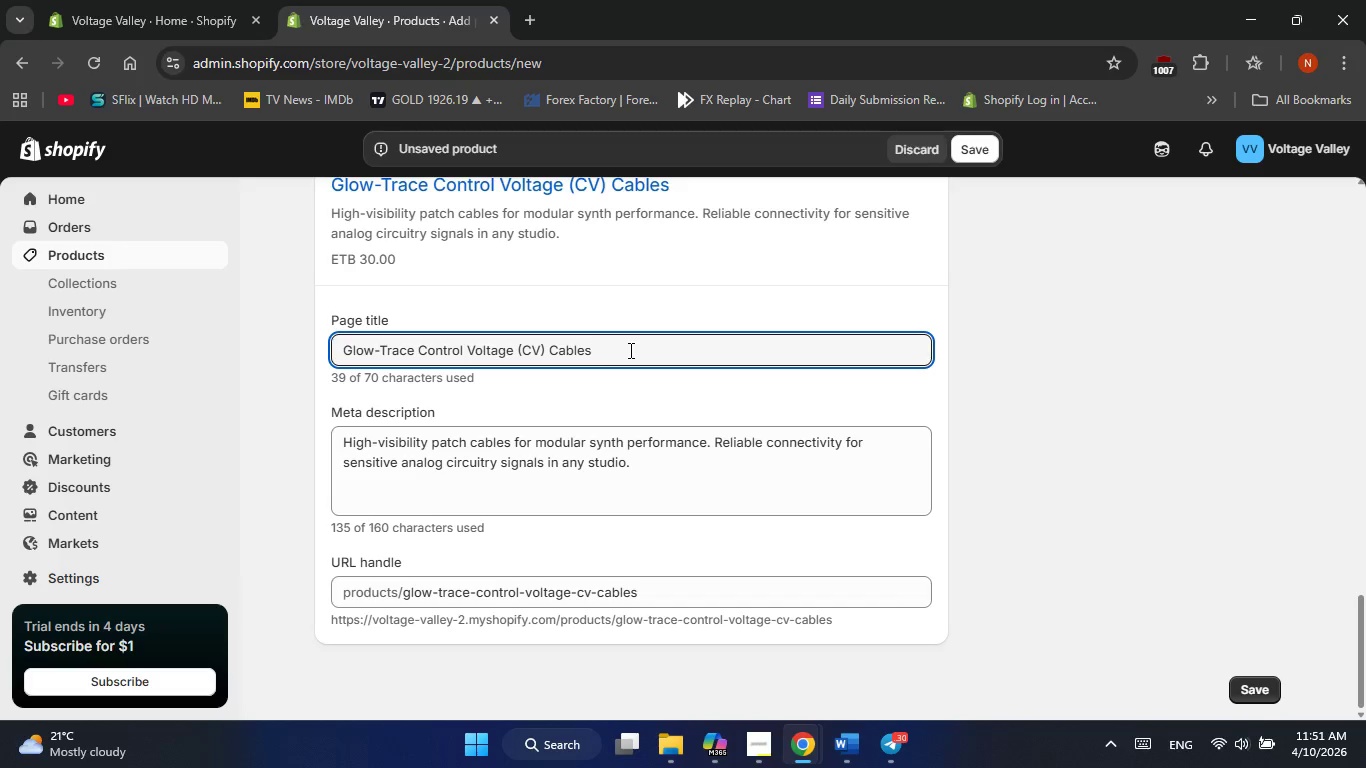 
key(Shift+ShiftRight)
 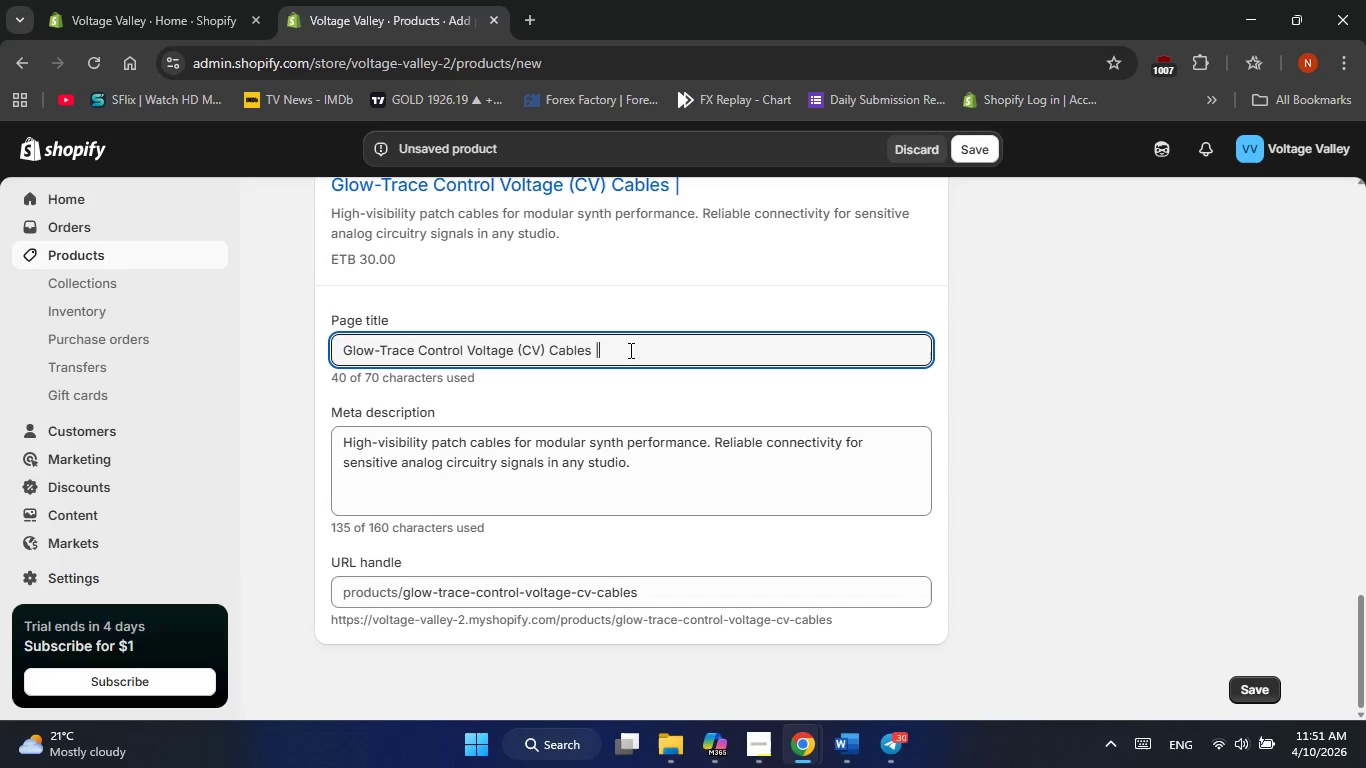 
key(Shift+Backslash)
 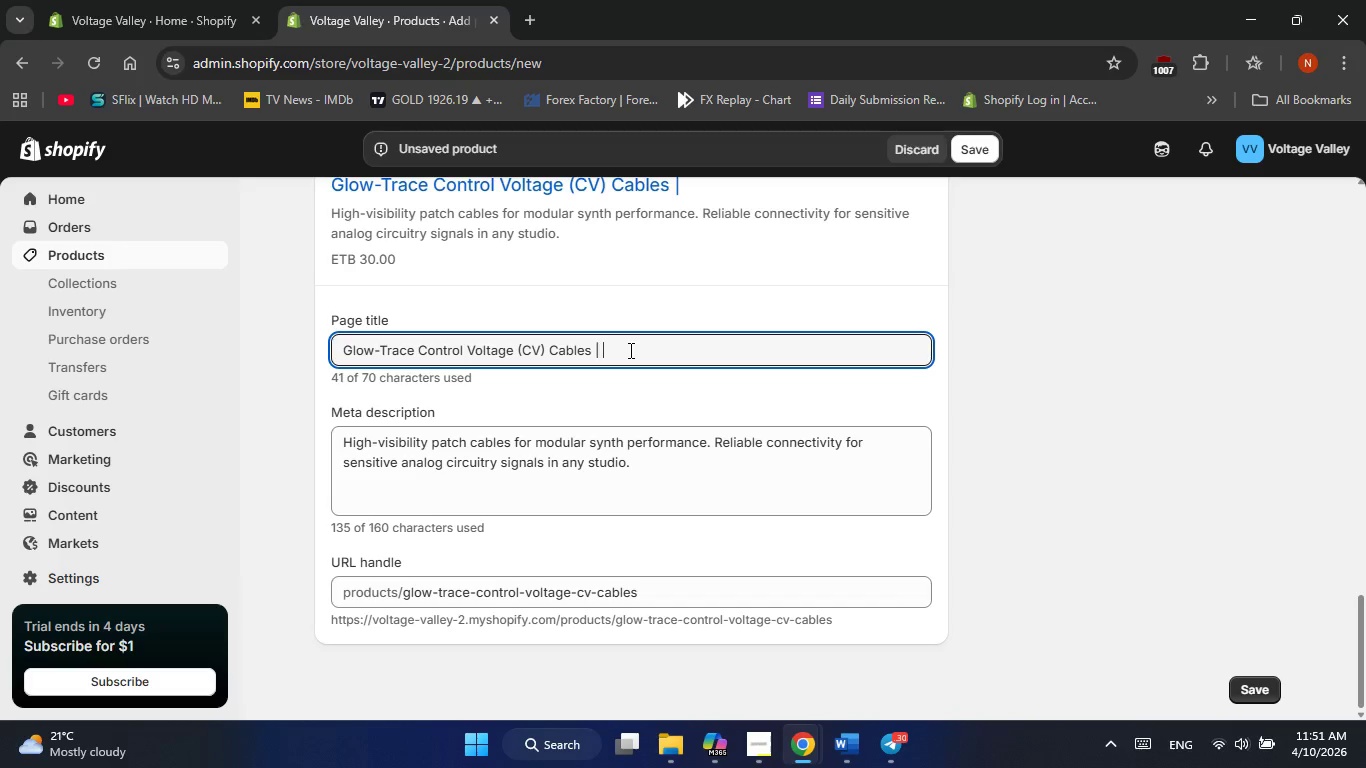 
key(Space)
 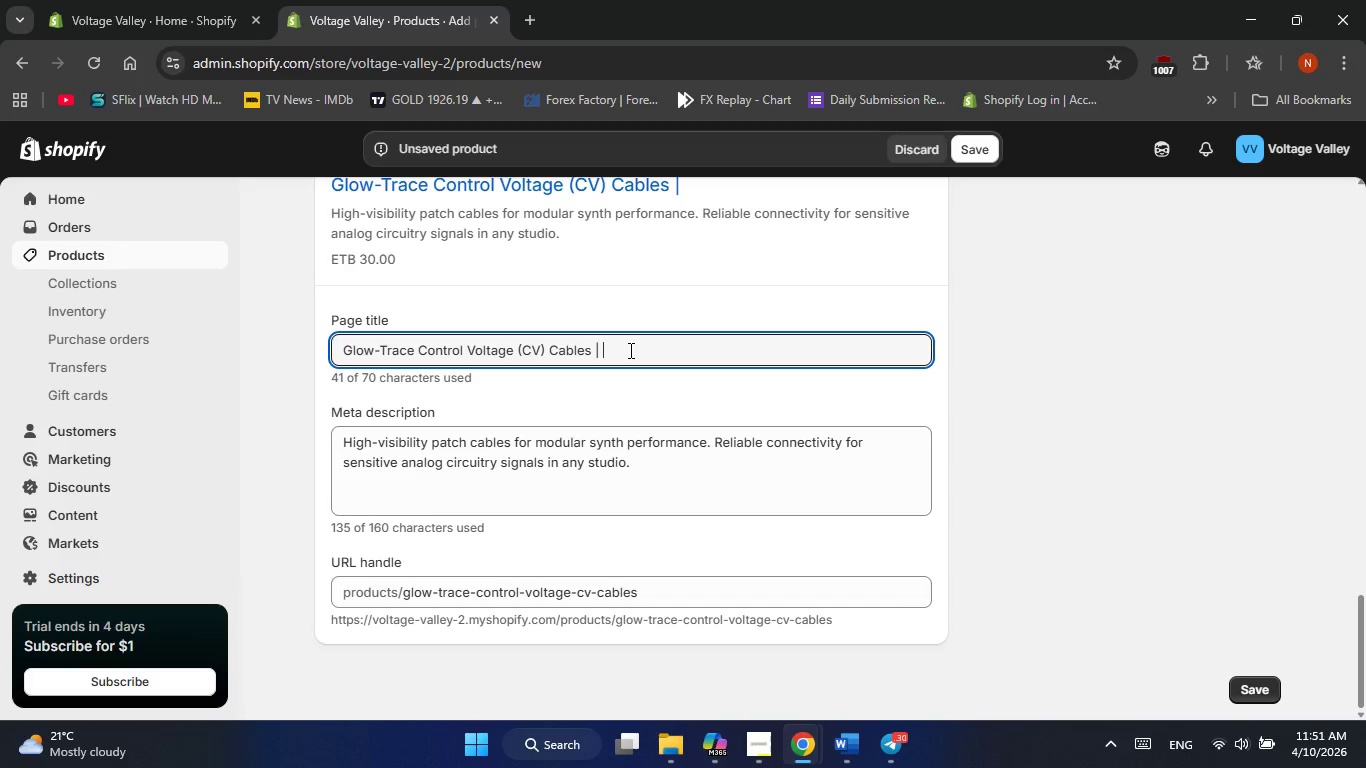 
type(Performace Gear )
 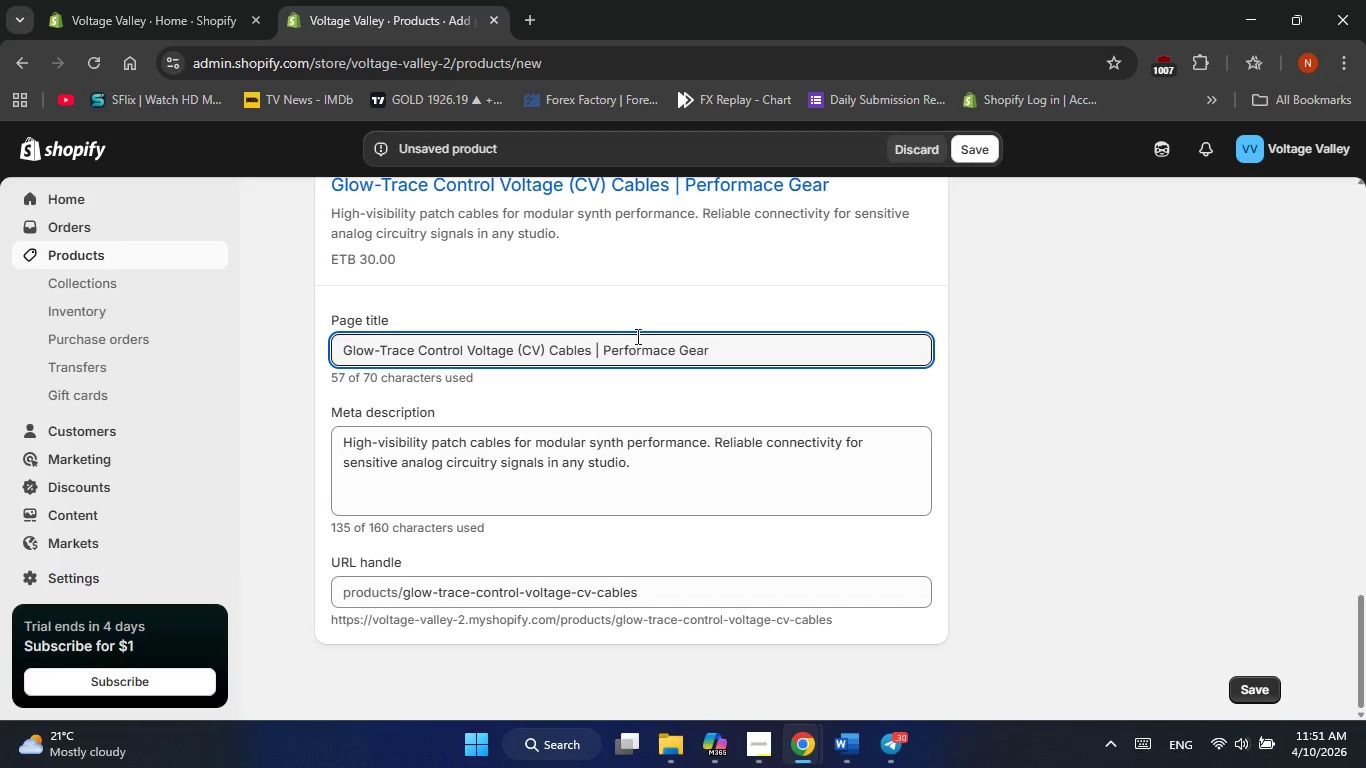 
left_click([662, 347])
 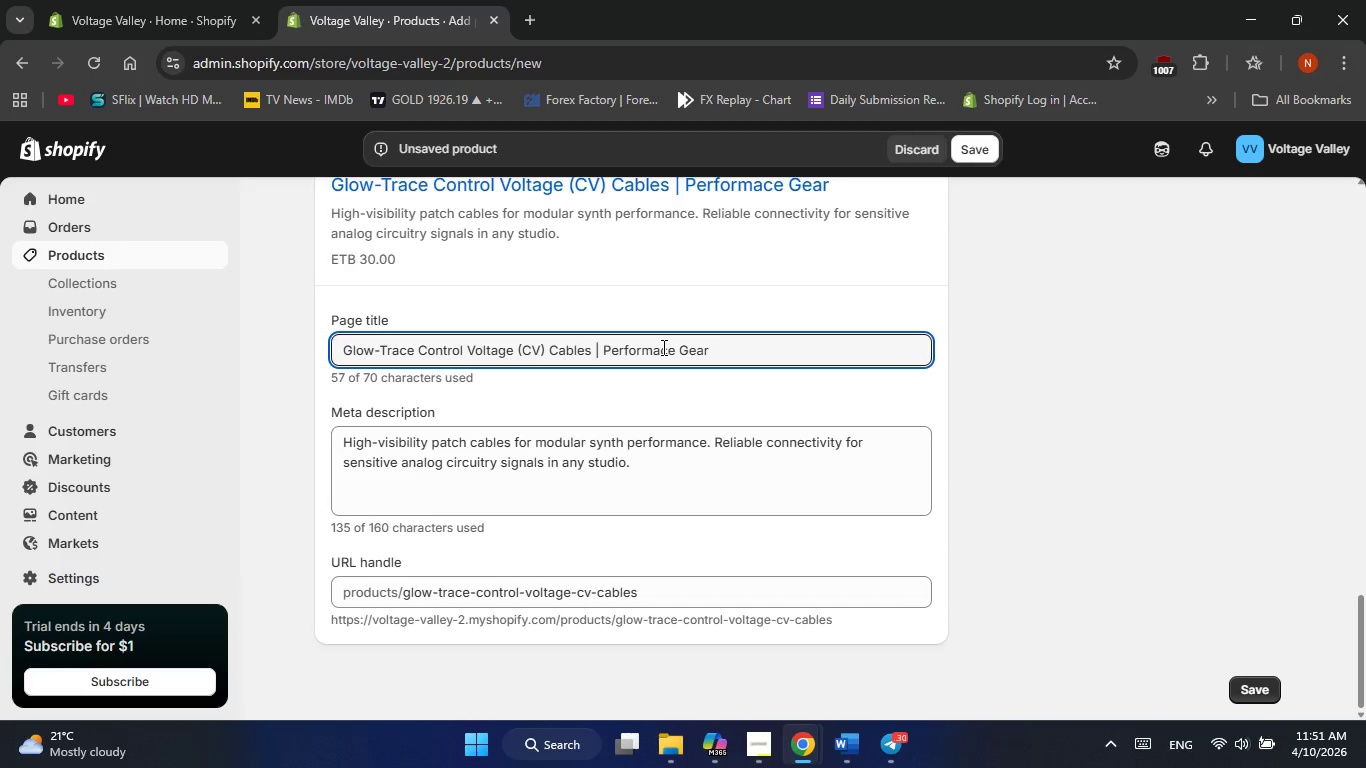 
key(N)
 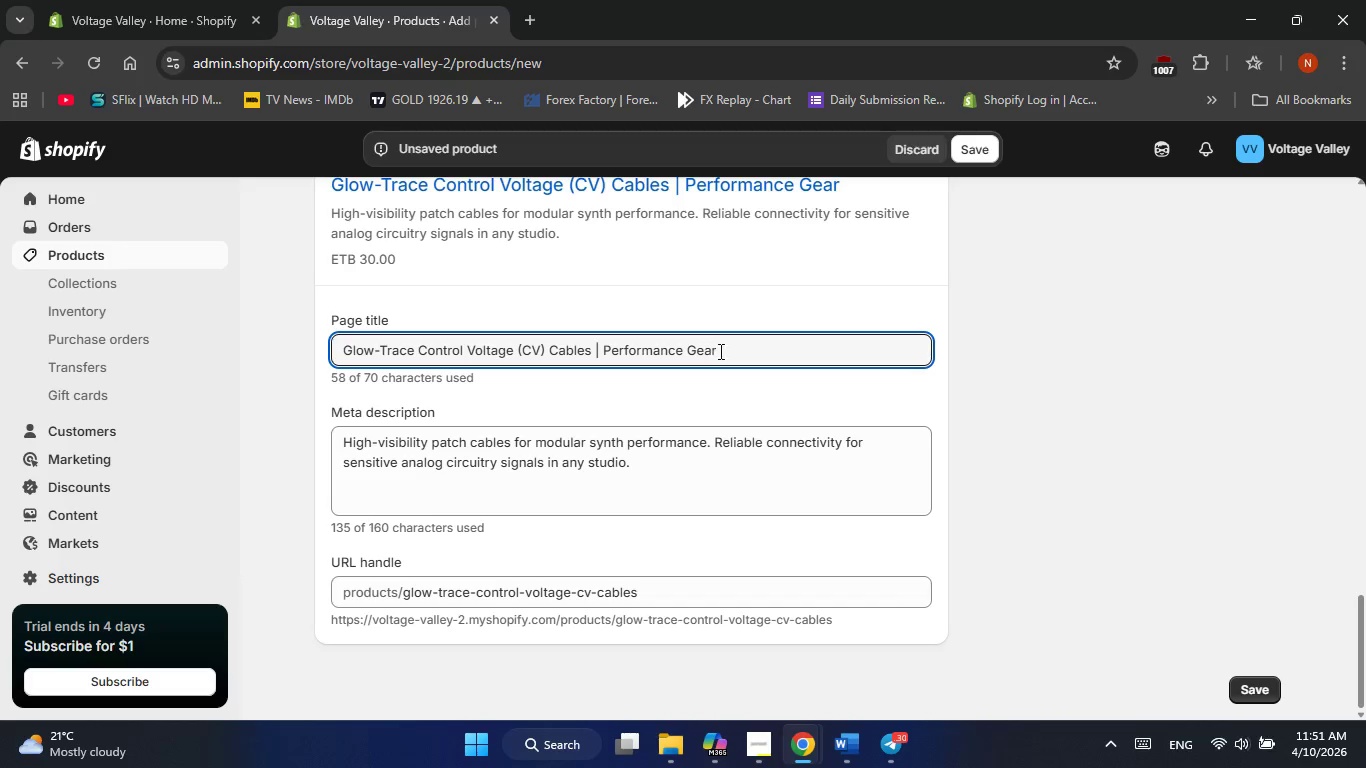 
left_click([719, 351])
 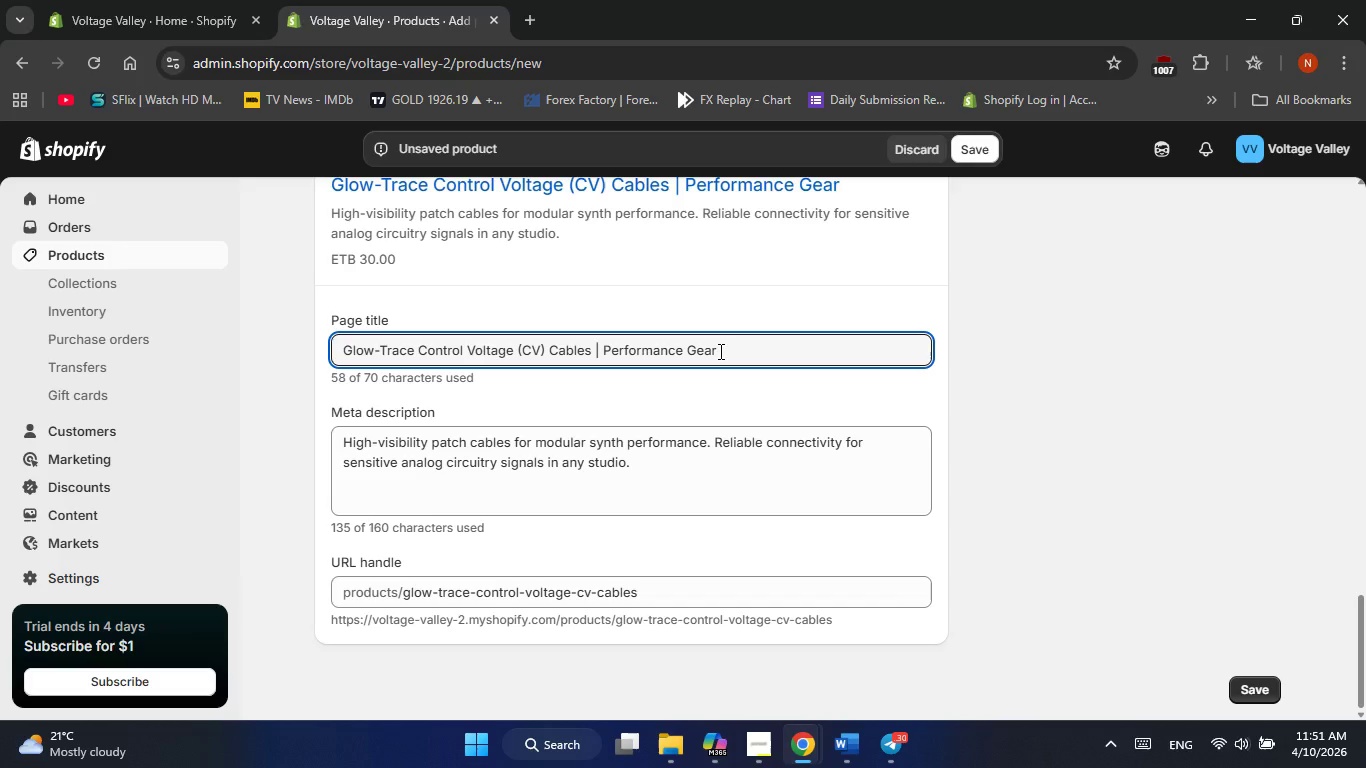 
wait(6.95)
 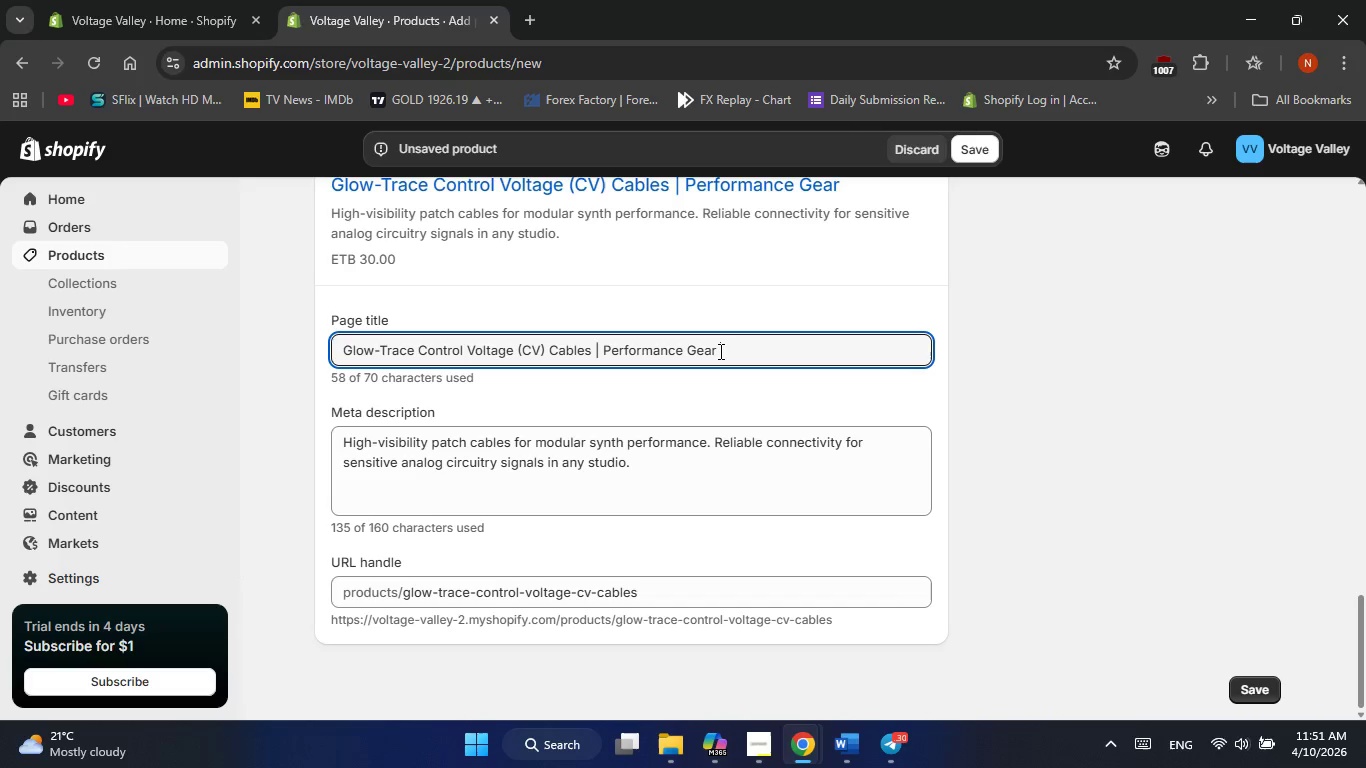 
type(For Mody)
key(Backspace)
type(ular )
 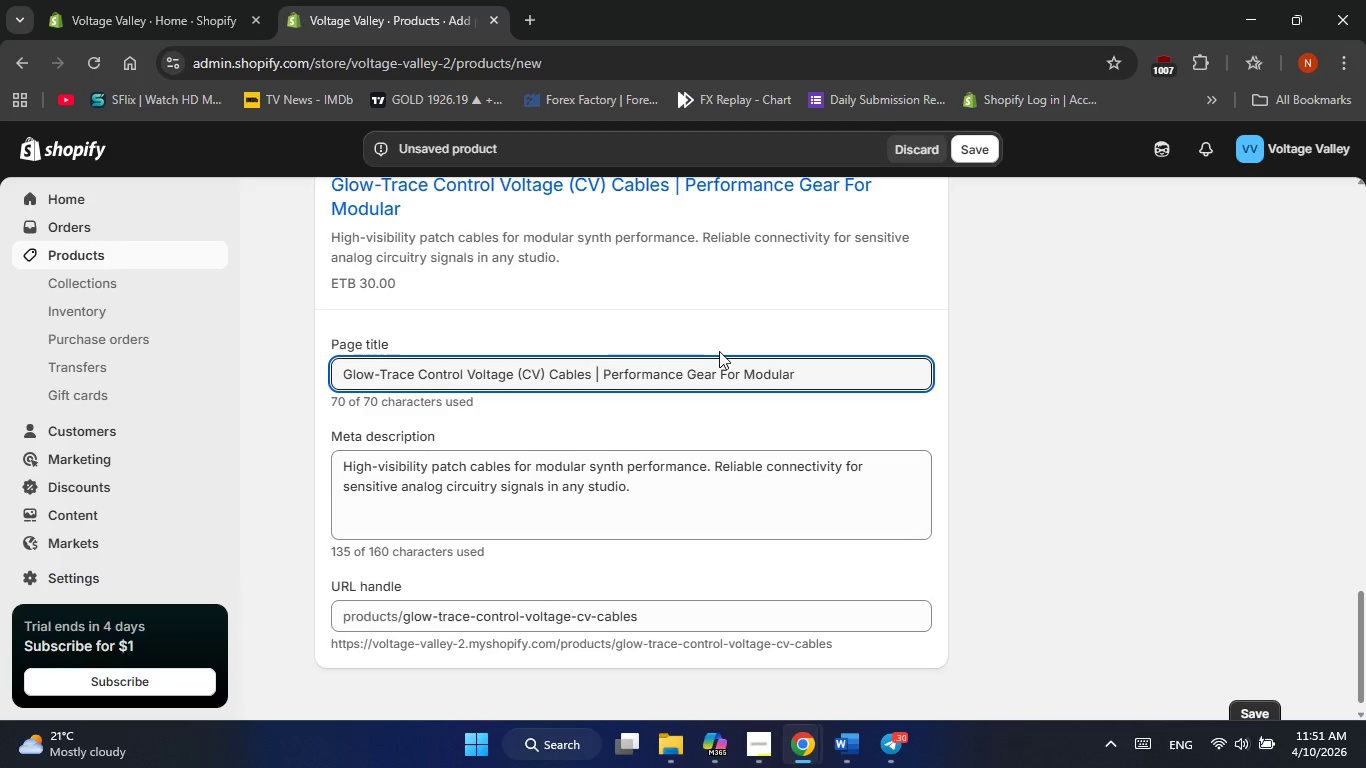 
type(Synths)
 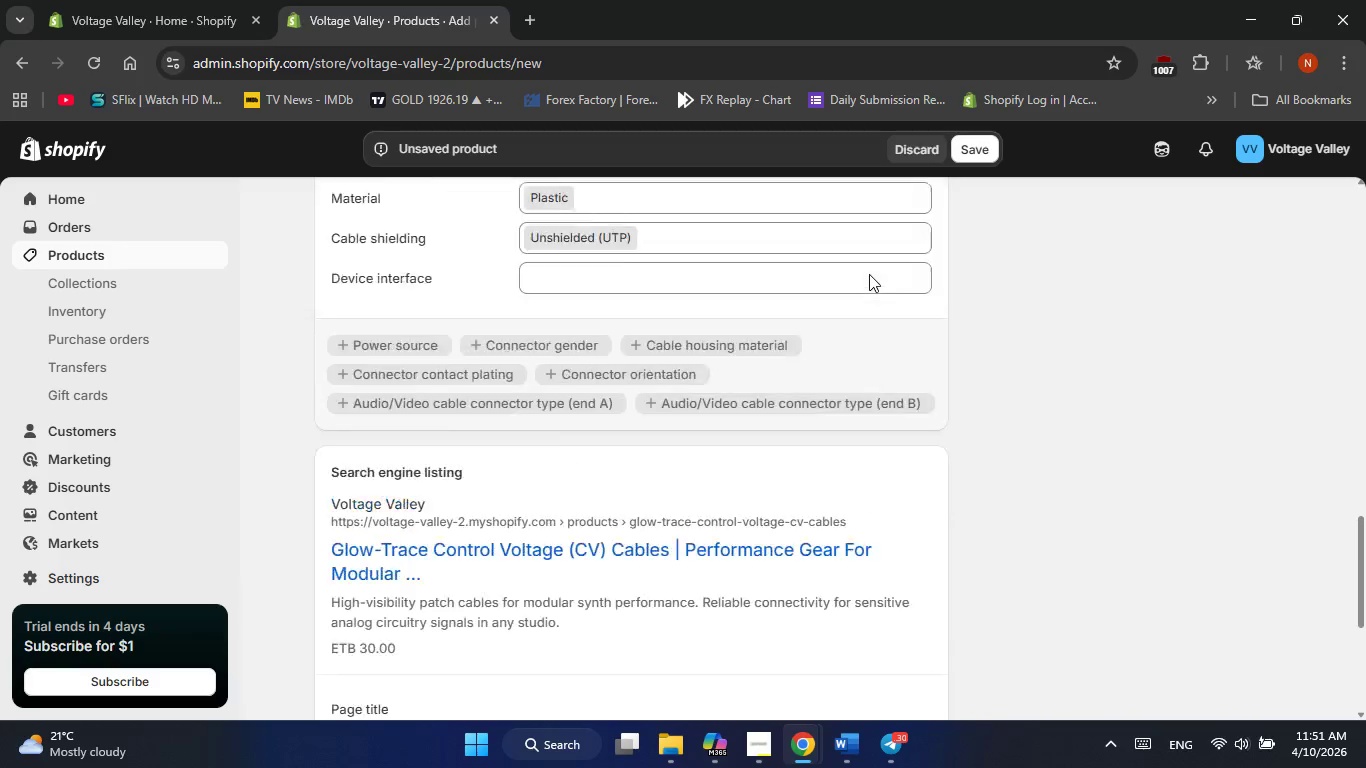 
wait(8.52)
 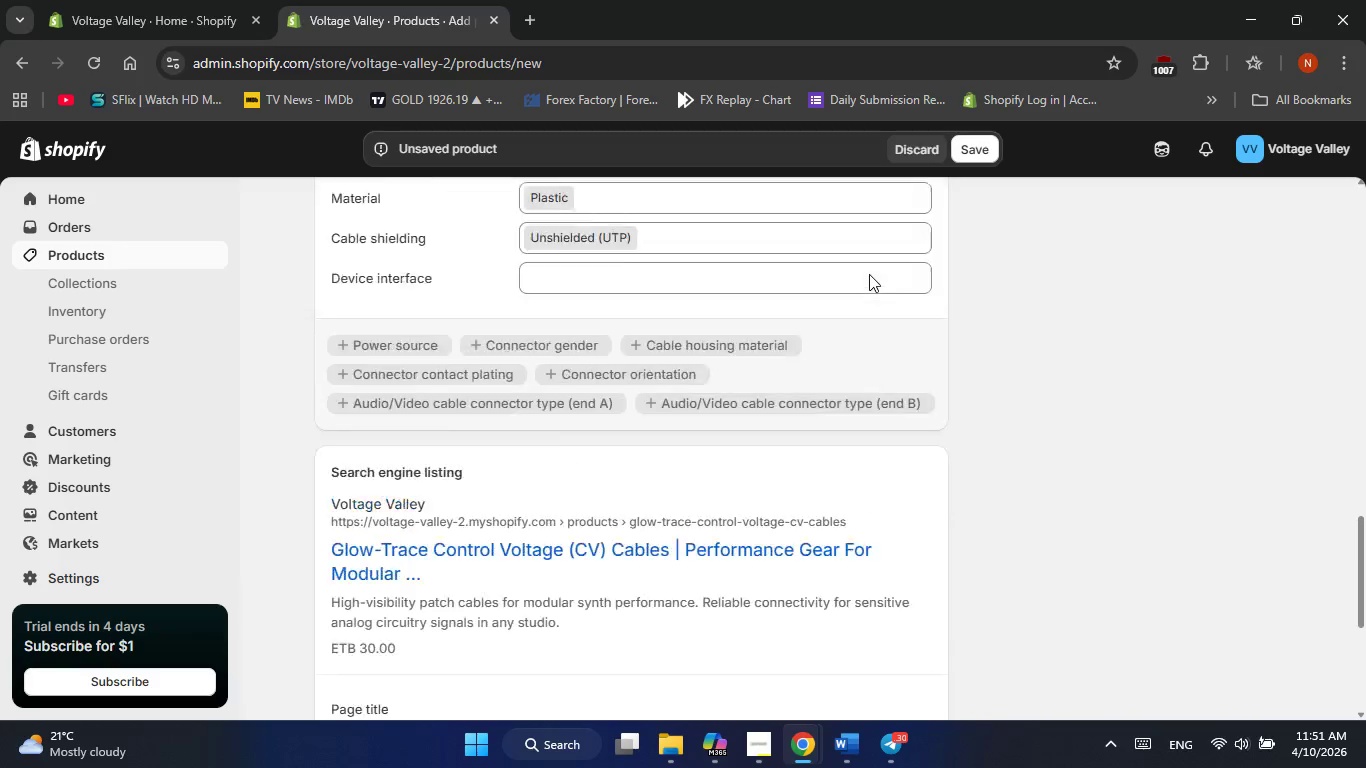 
left_click([431, 651])
 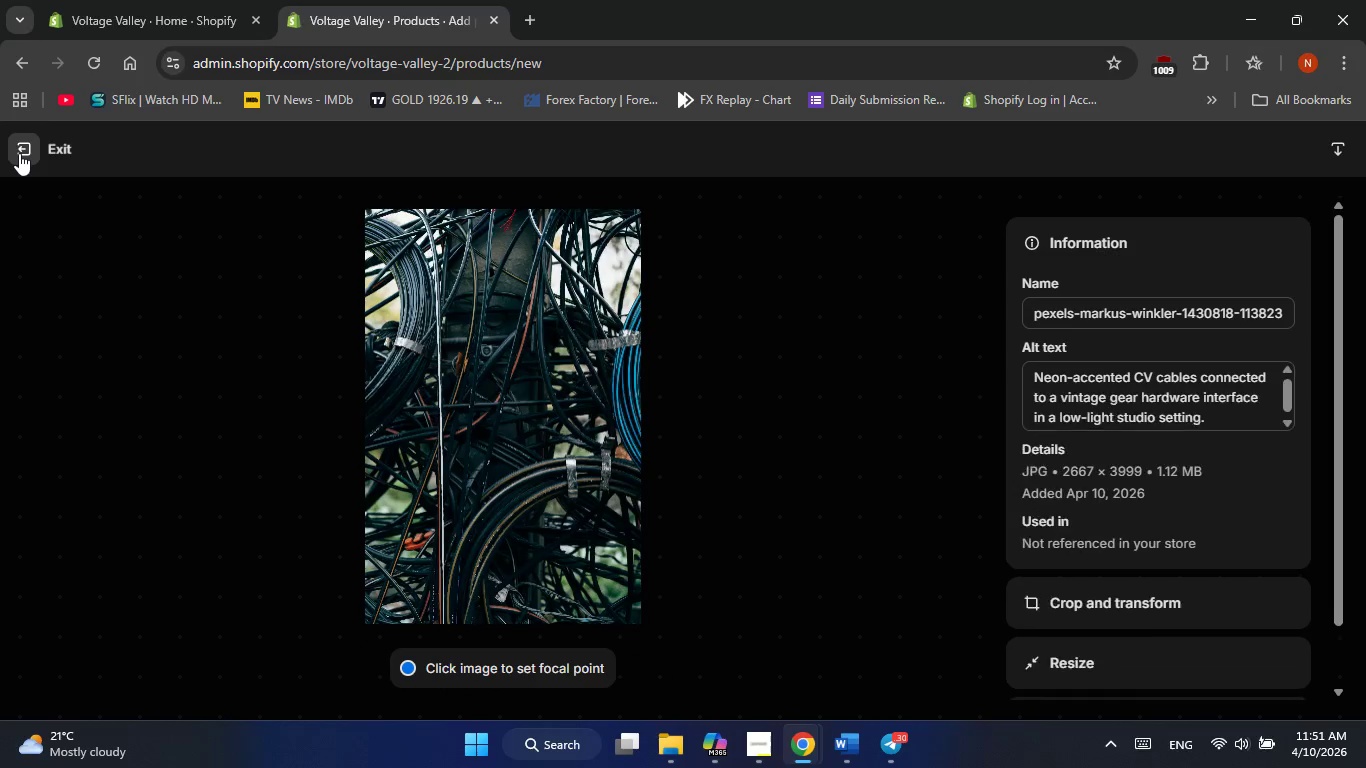 
left_click([19, 153])
 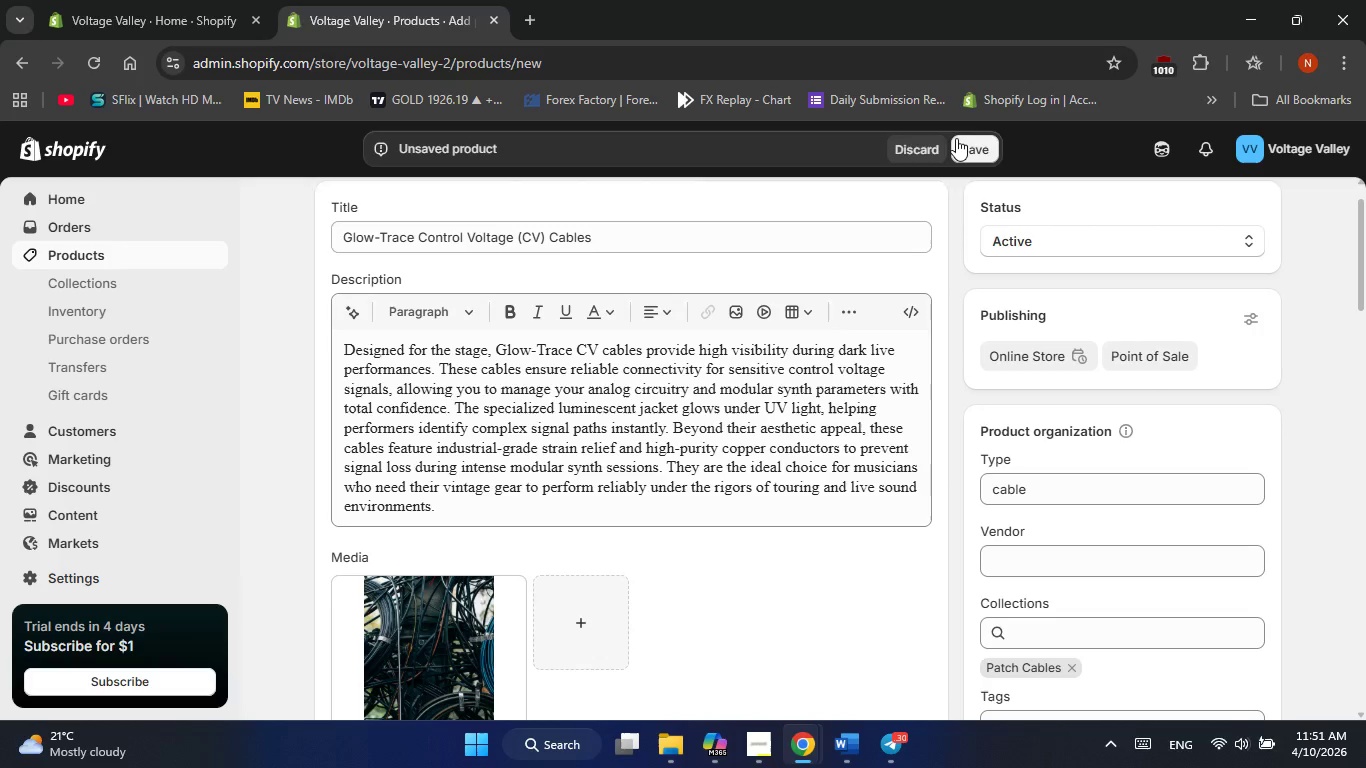 
left_click([956, 138])
 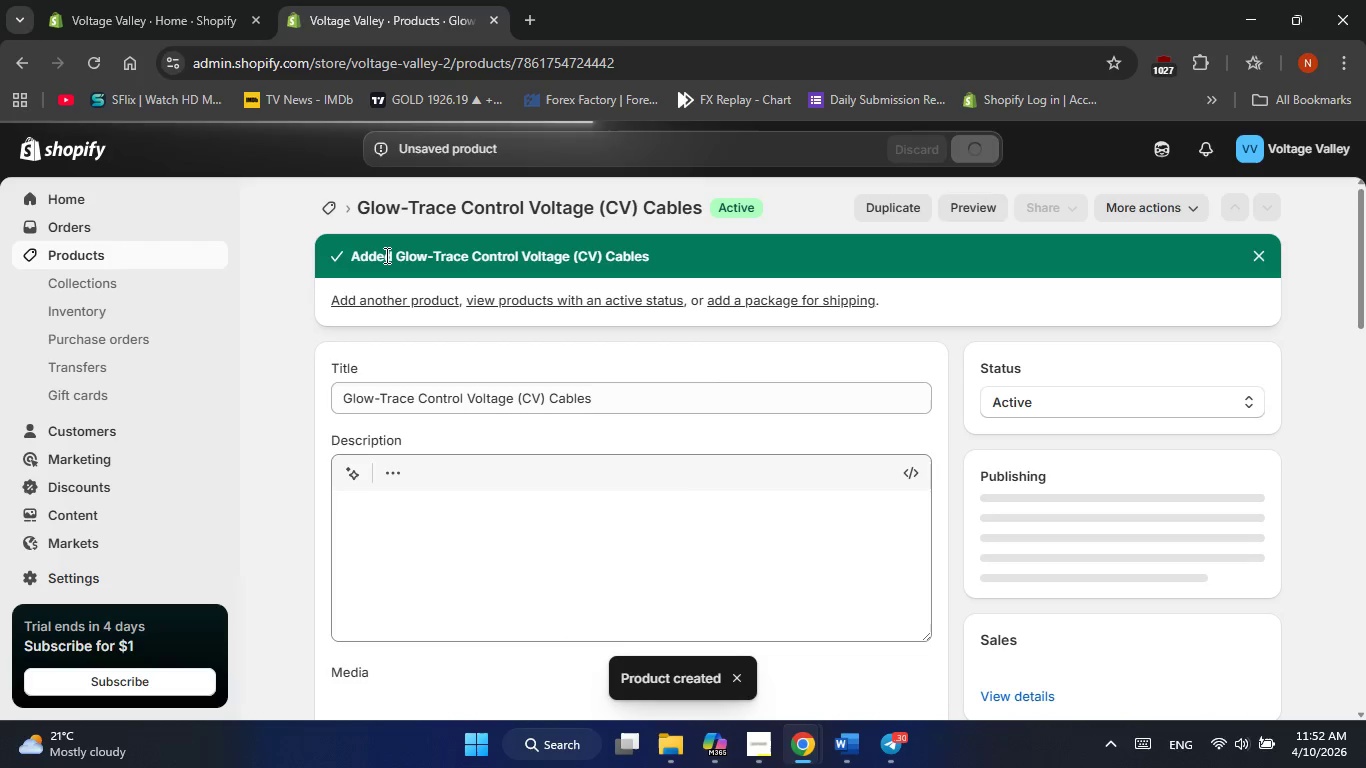 
wait(12.61)
 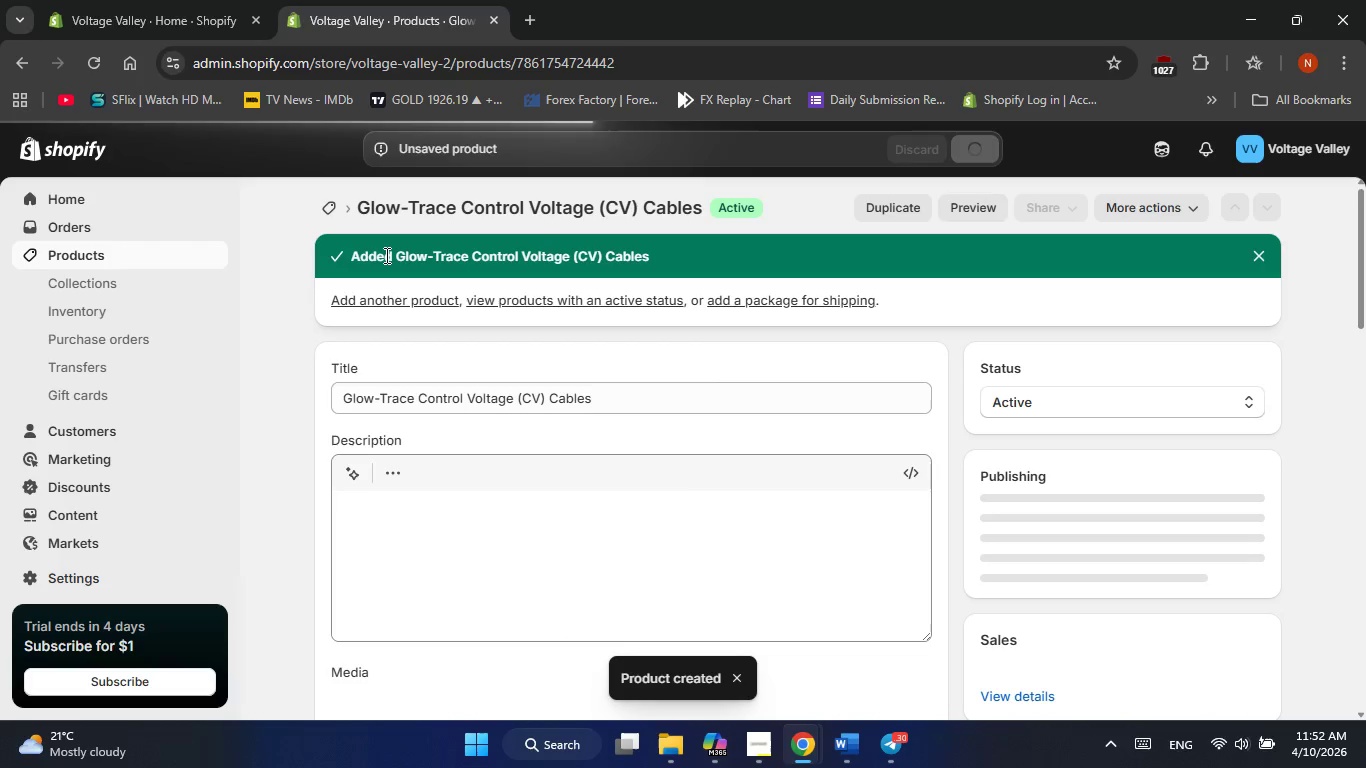 
left_click([599, 402])
 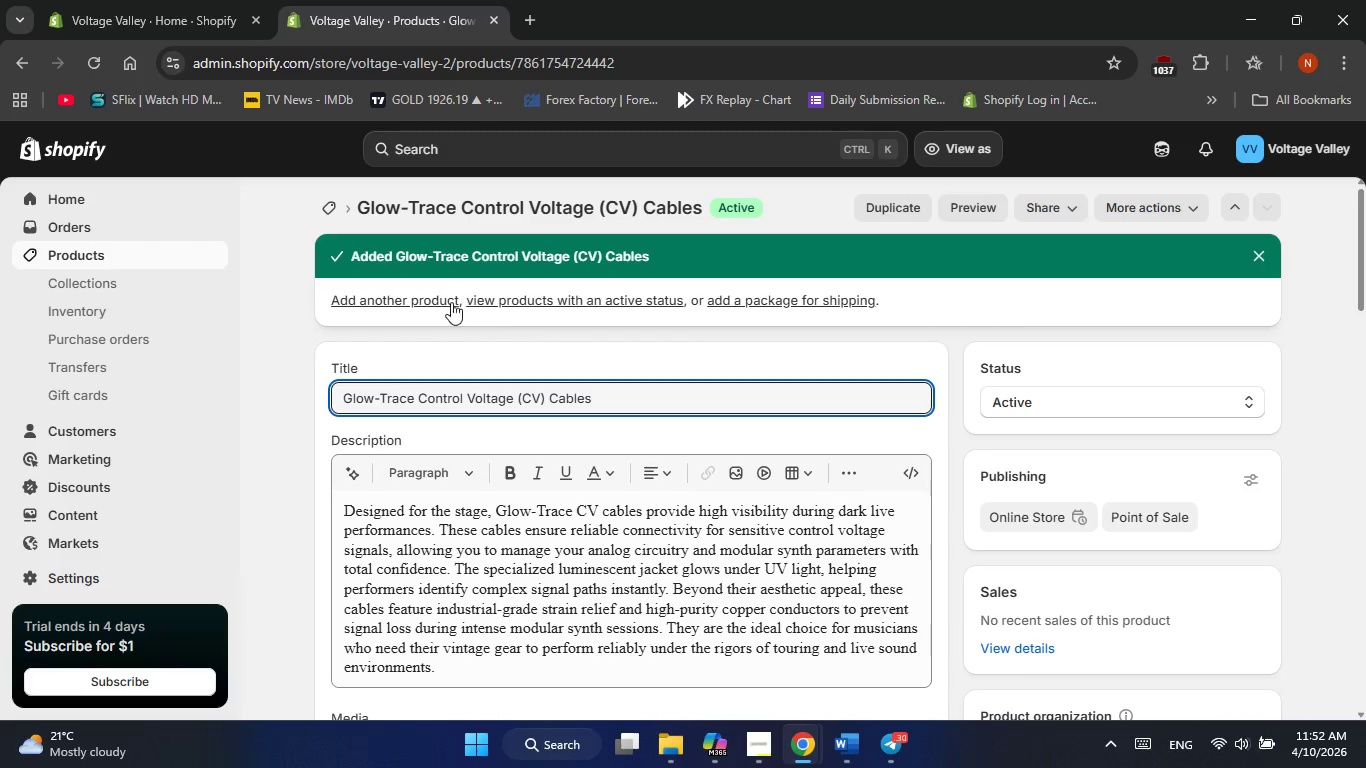 
left_click([438, 300])
 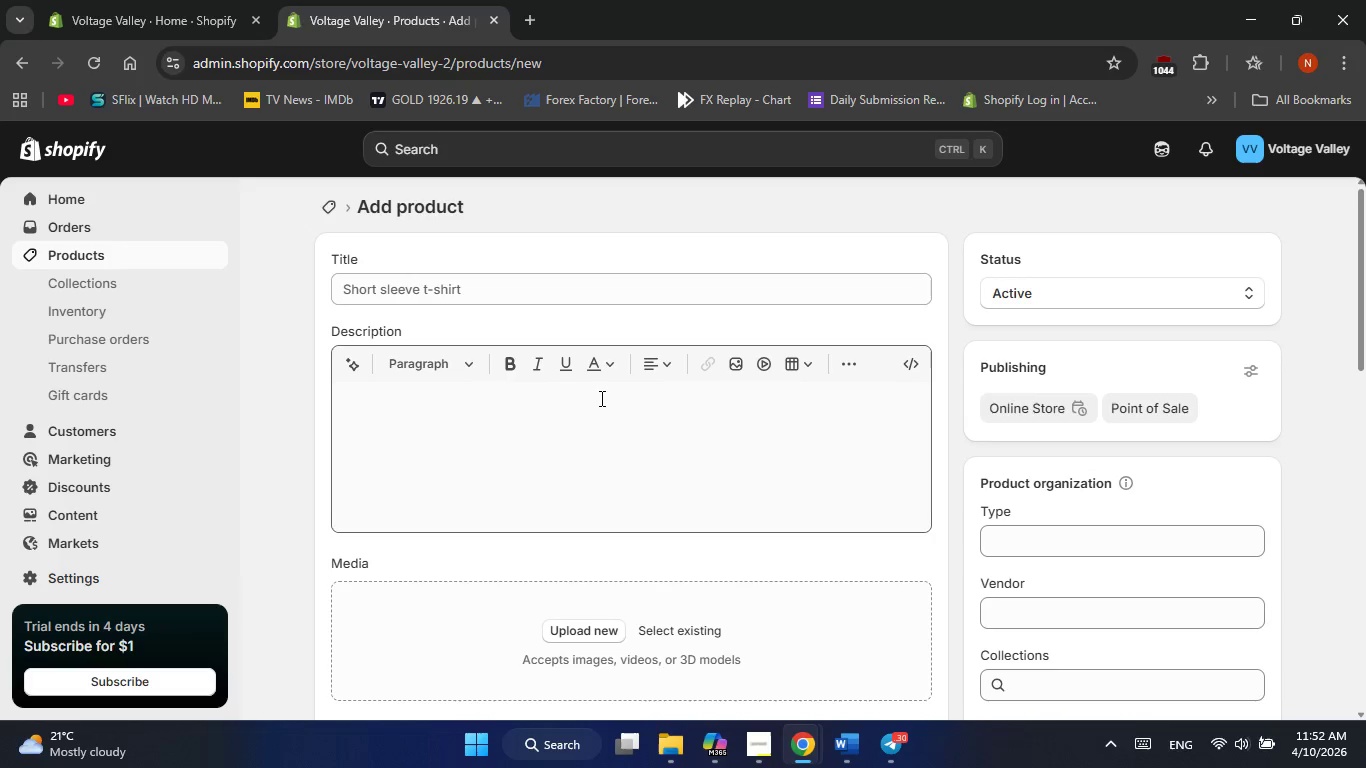 
key(Shift+R)
 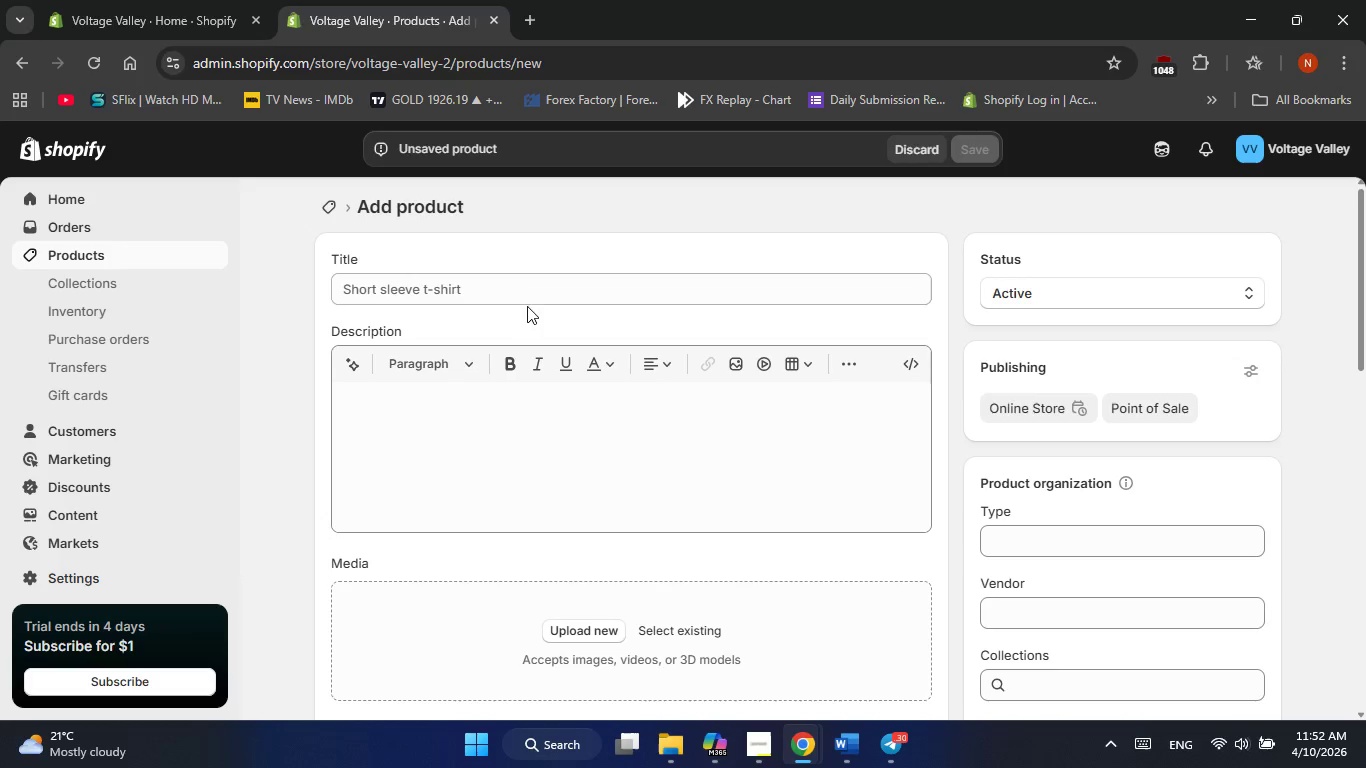 
left_click([524, 288])
 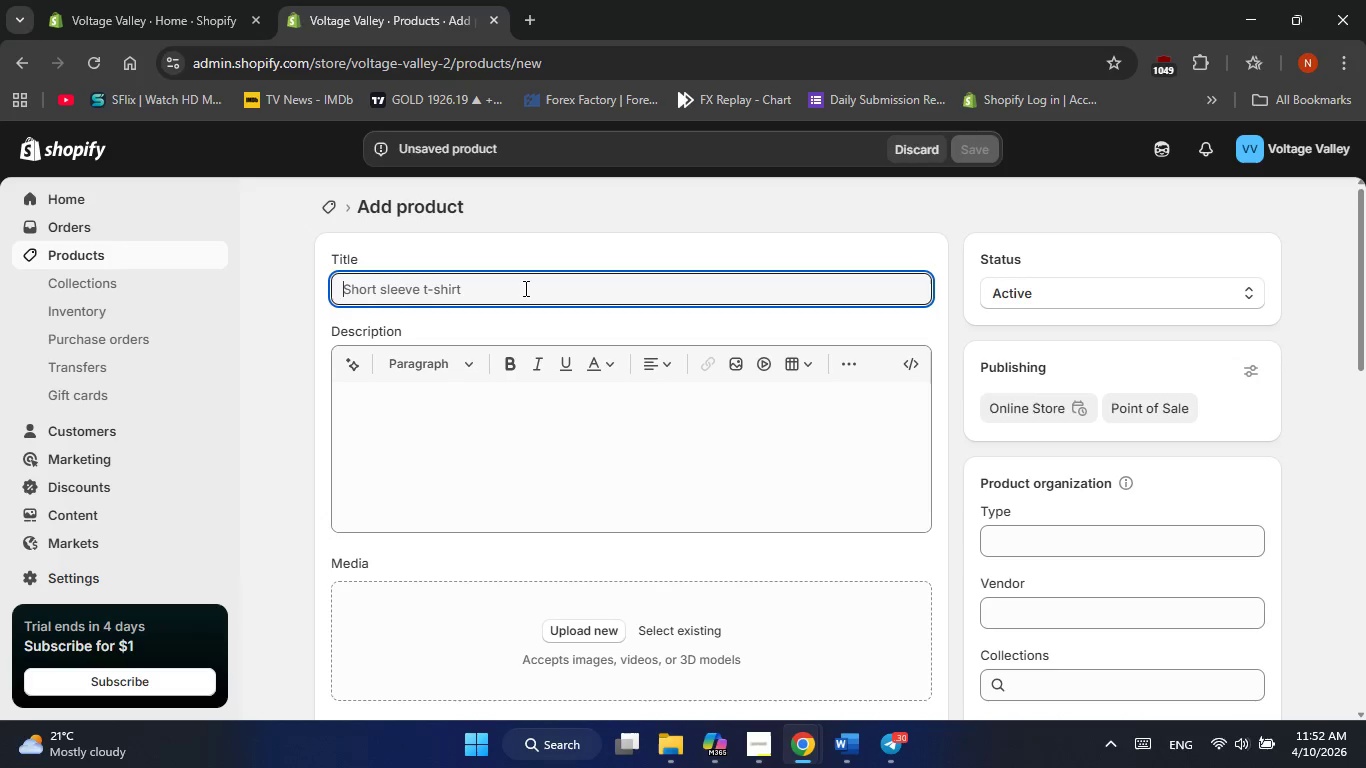 
type(Refurbished MN3005 BBd )
key(Backspace)
key(Backspace)
type(D Delay Chip)
 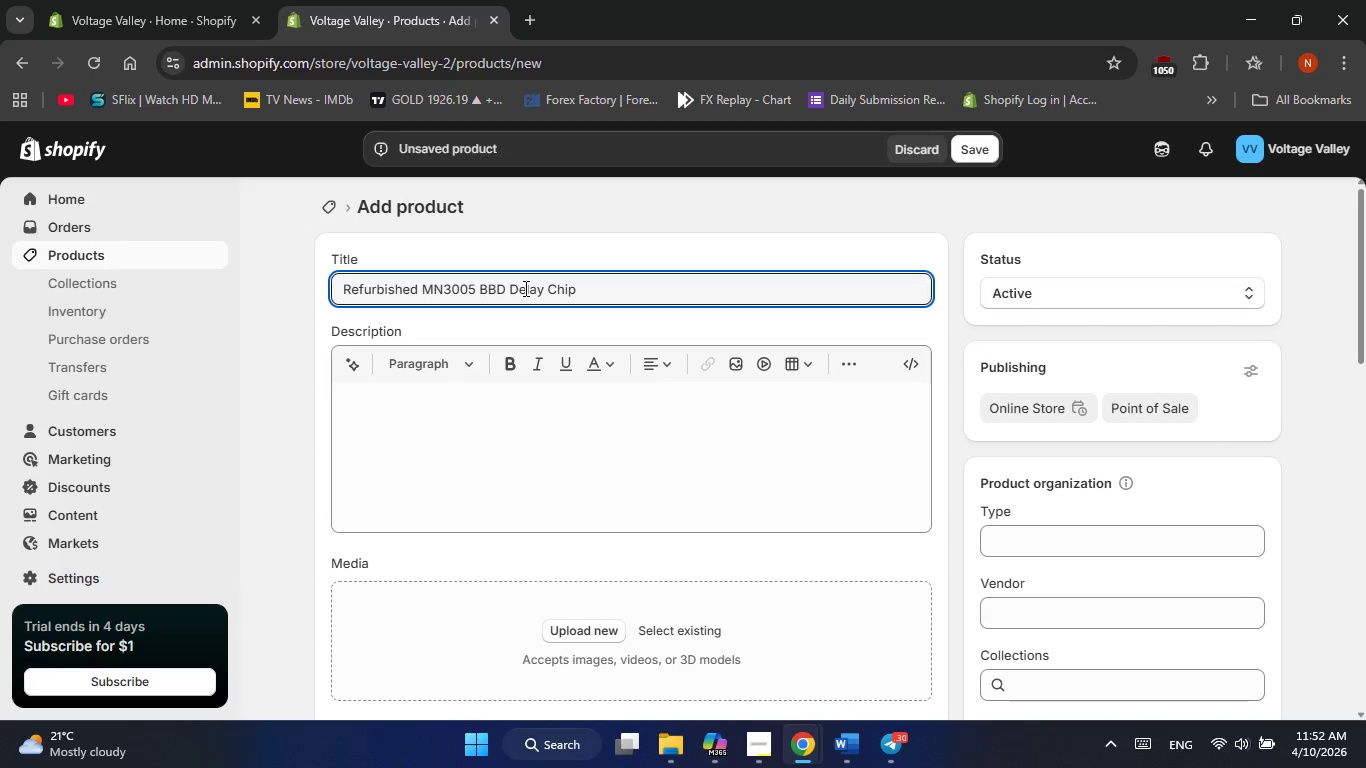 
left_click([539, 407])
 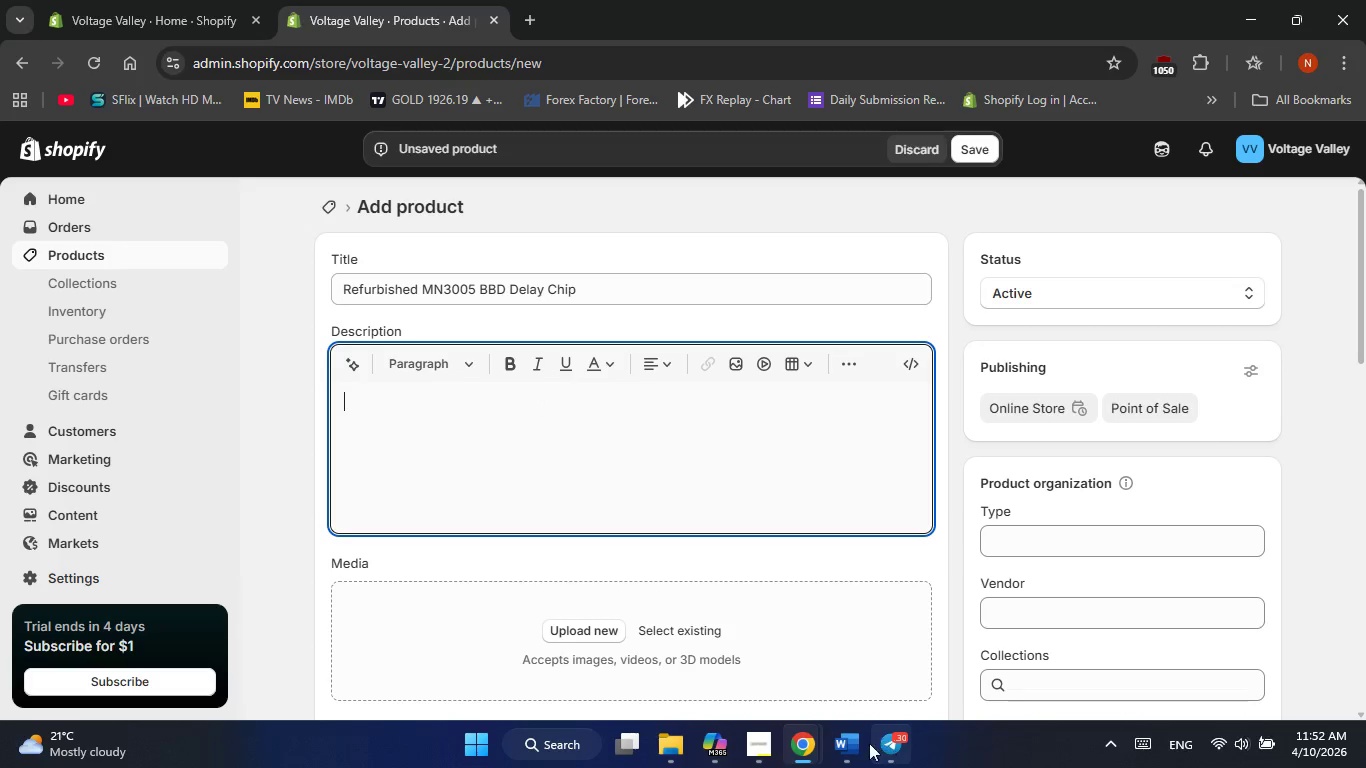 
left_click([849, 759])
 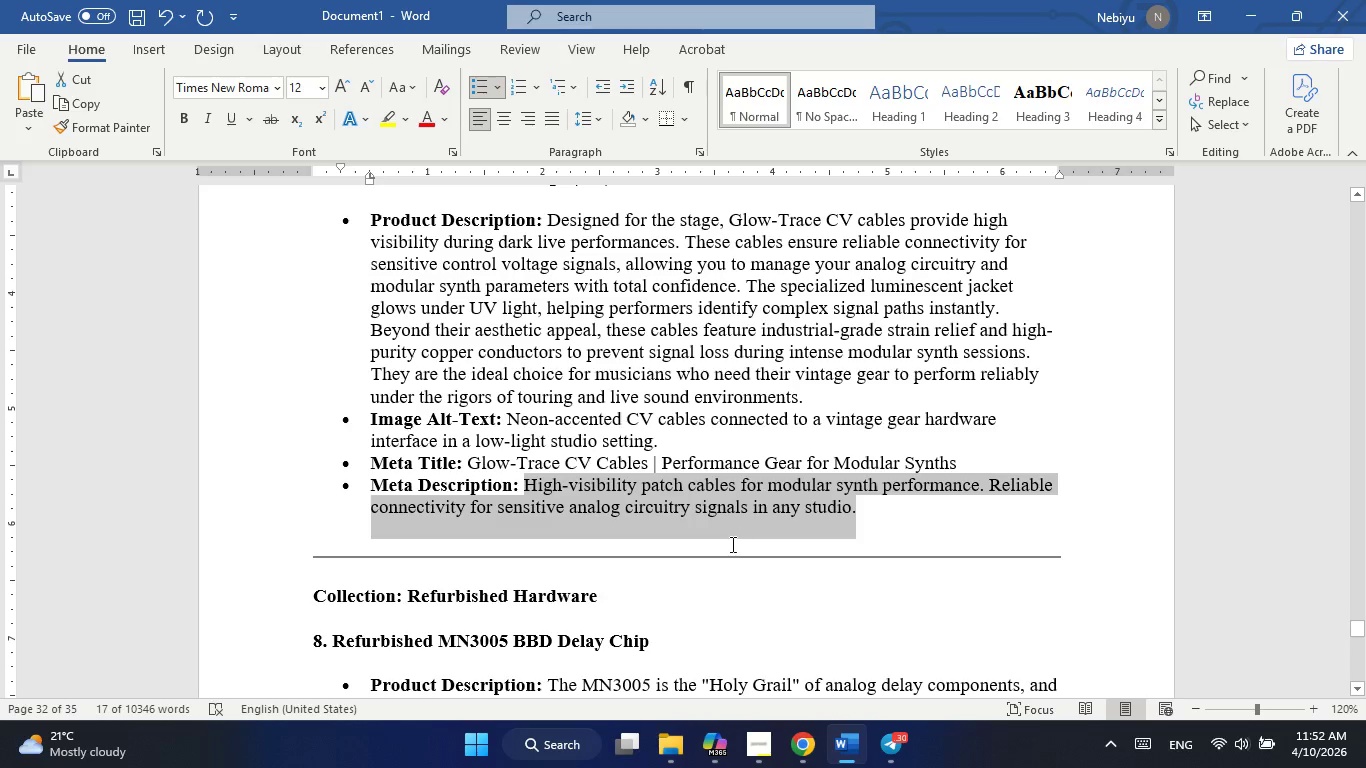 
scroll: coordinate [730, 544], scroll_direction: down, amount: 5.0
 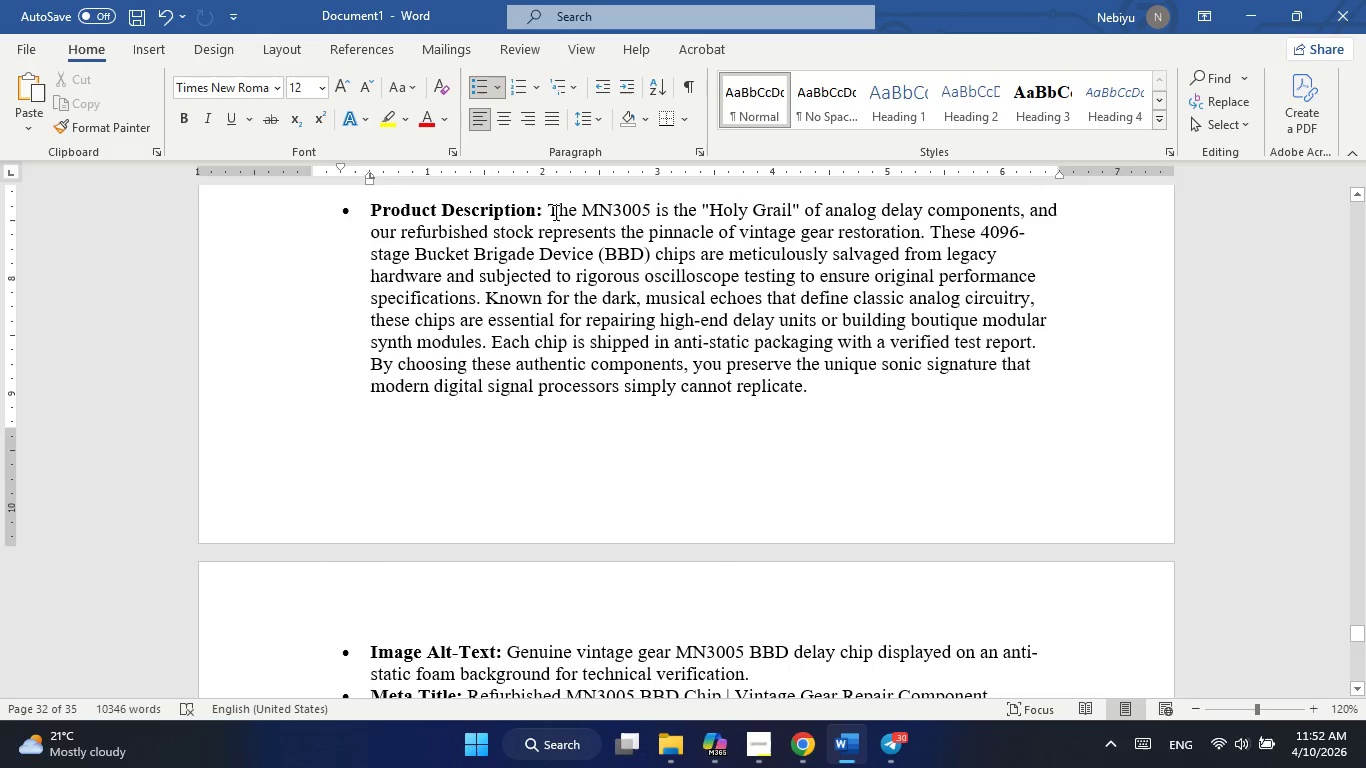 
left_click_drag(start_coordinate=[552, 210], to_coordinate=[820, 392])
 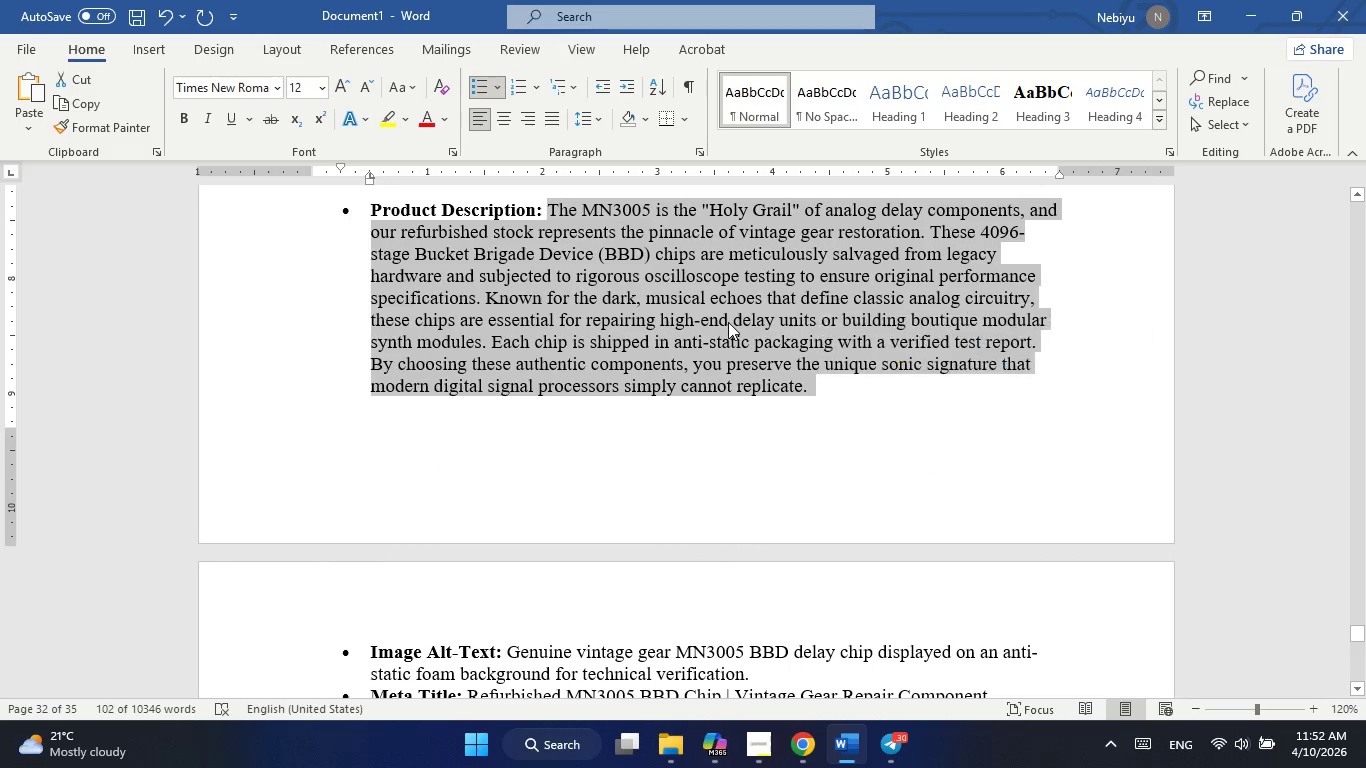 
right_click([728, 322])
 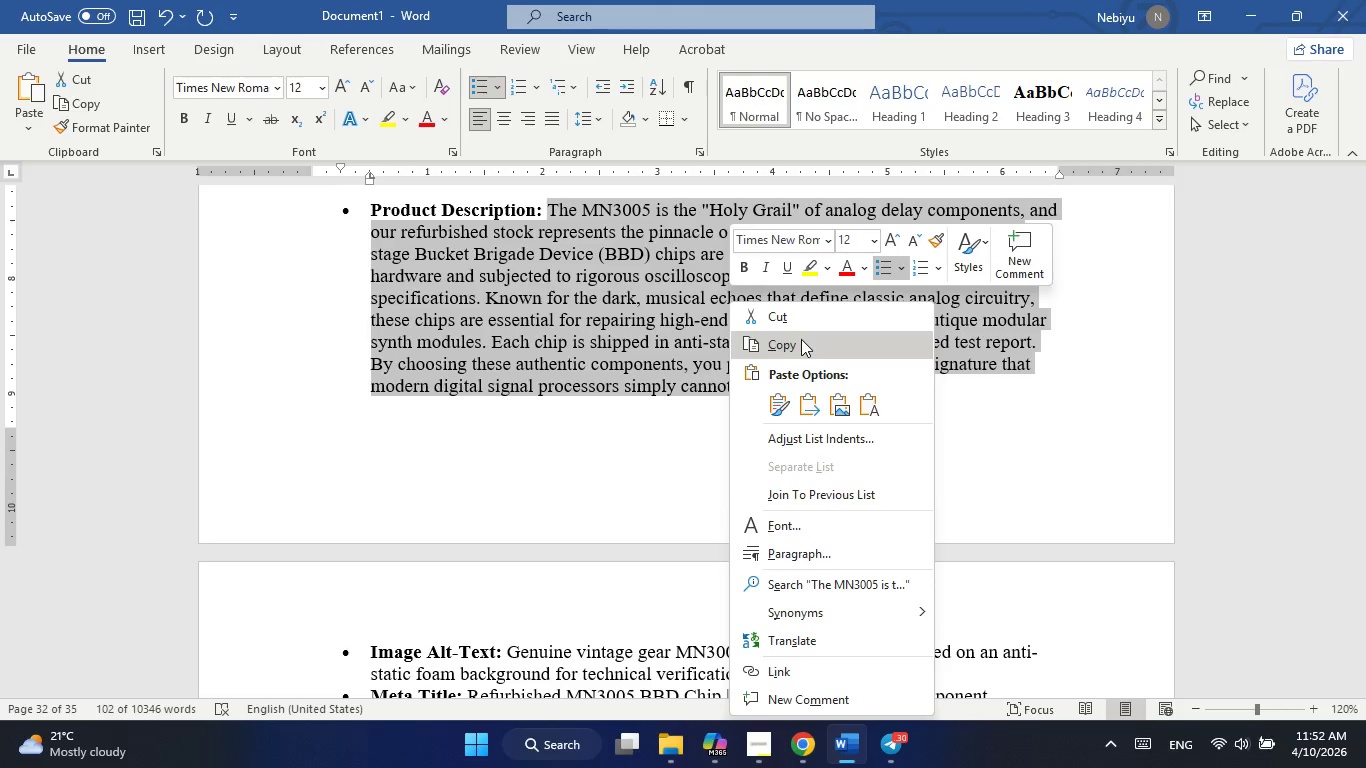 
left_click([803, 342])
 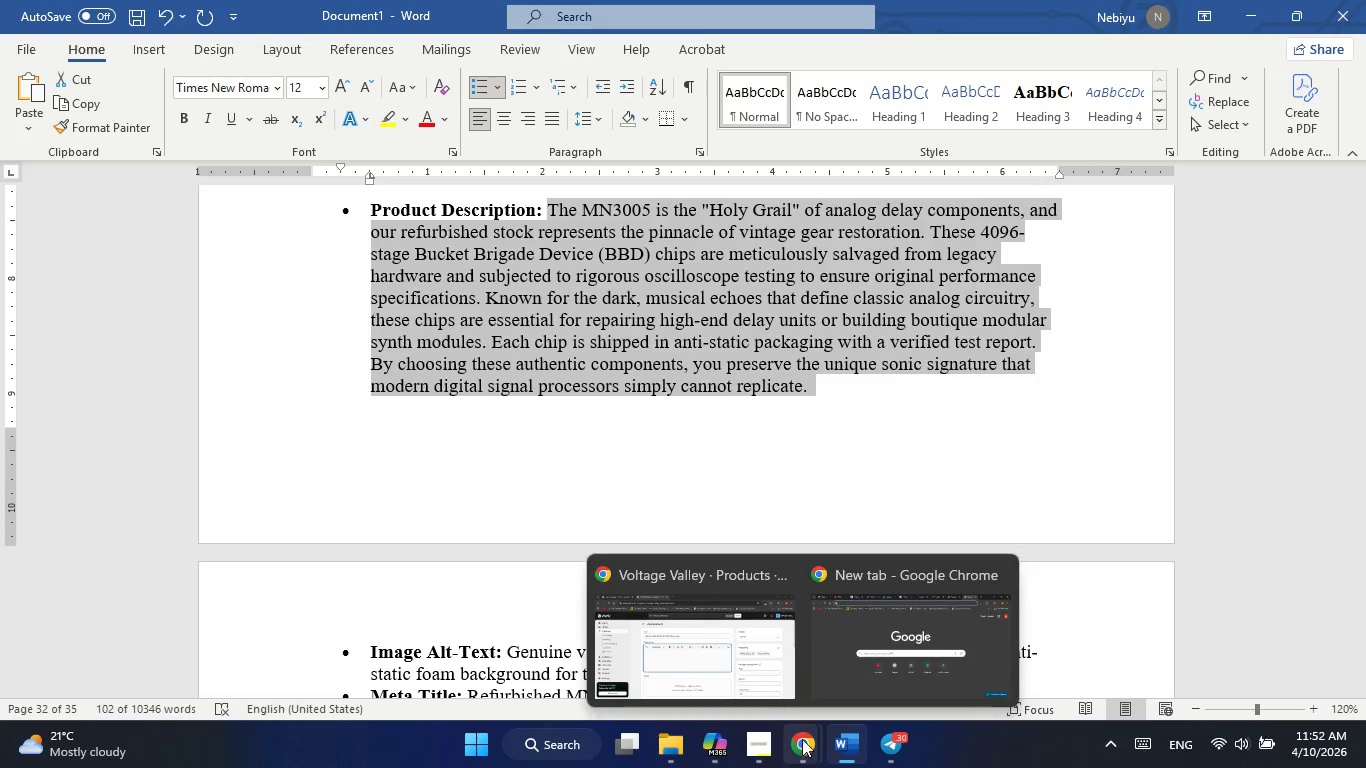 
left_click([738, 637])
 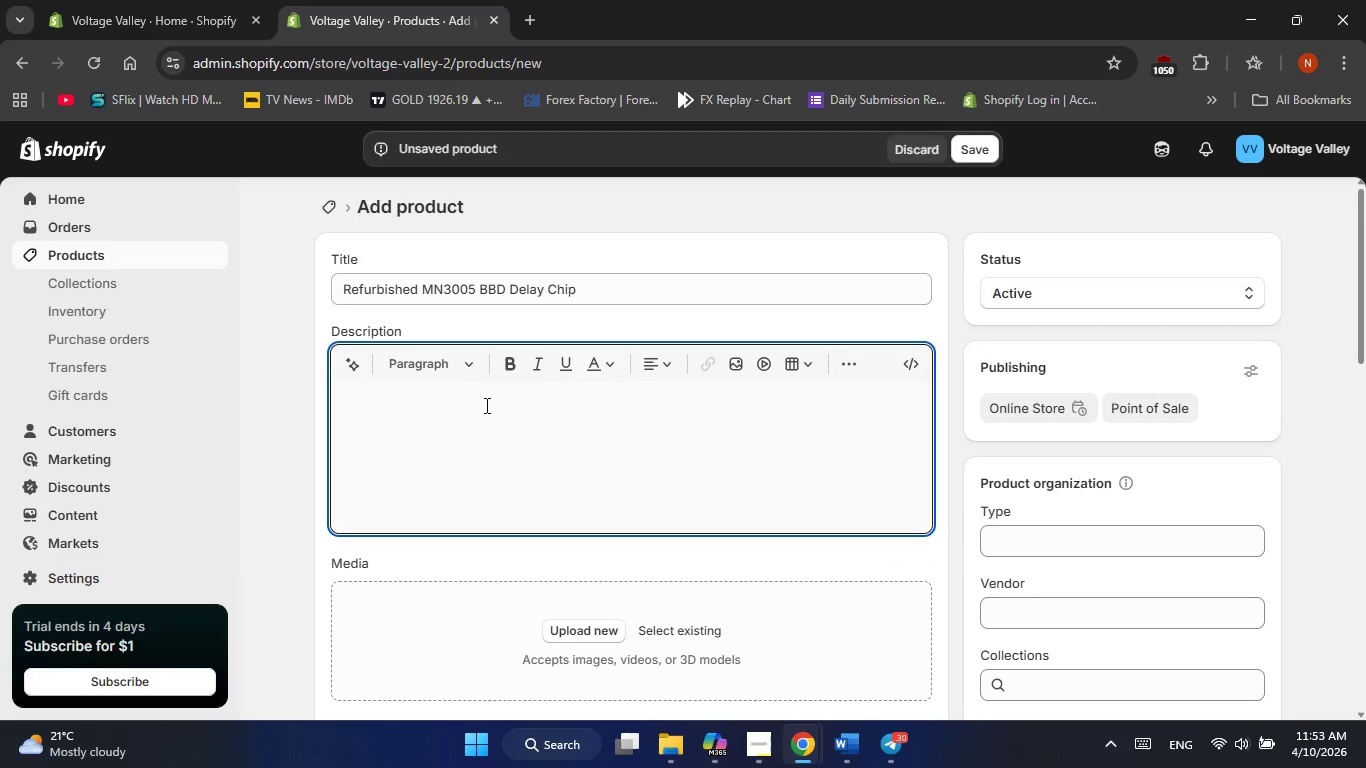 
left_click([485, 405])
 